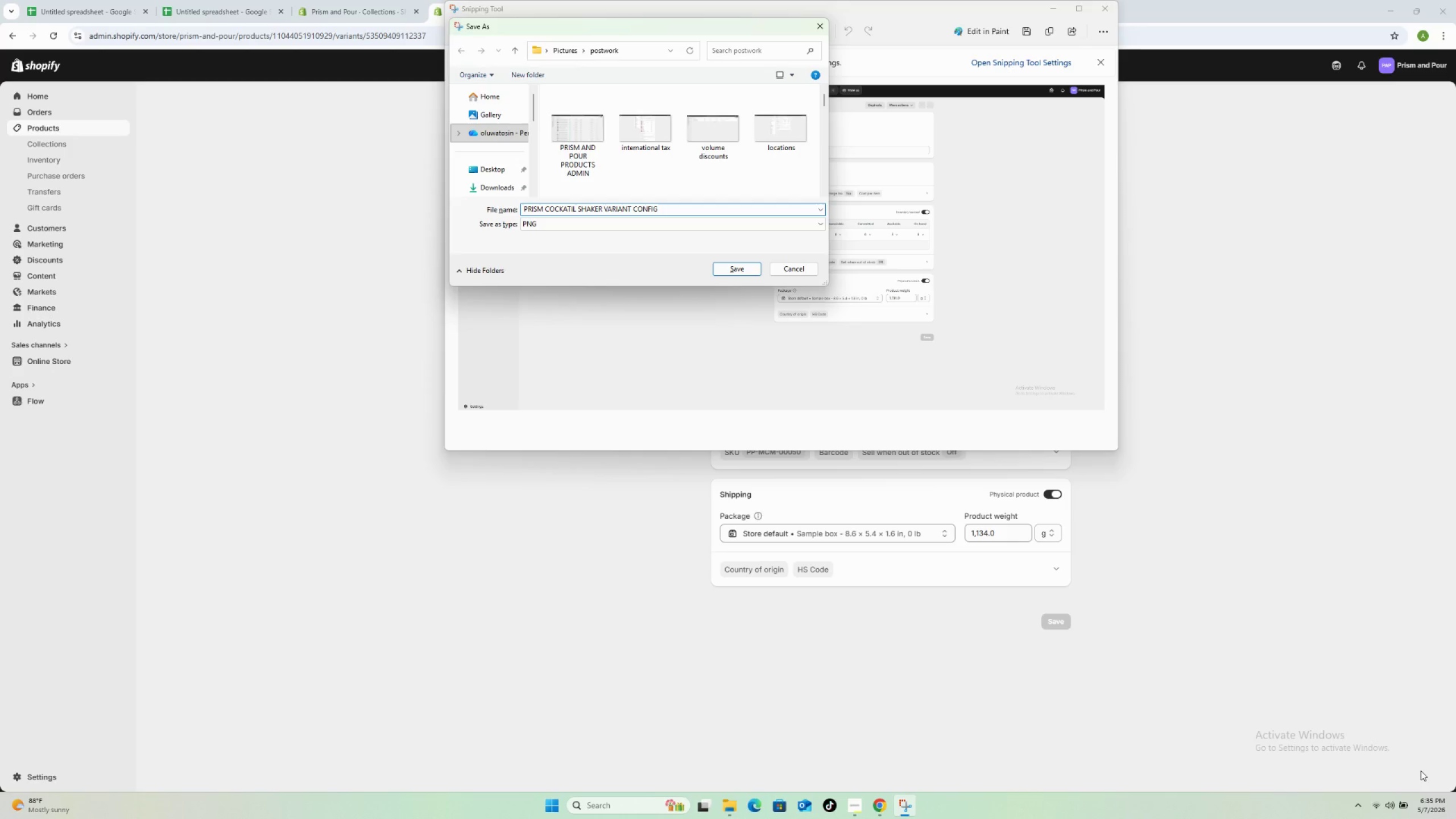 
key(Enter)
 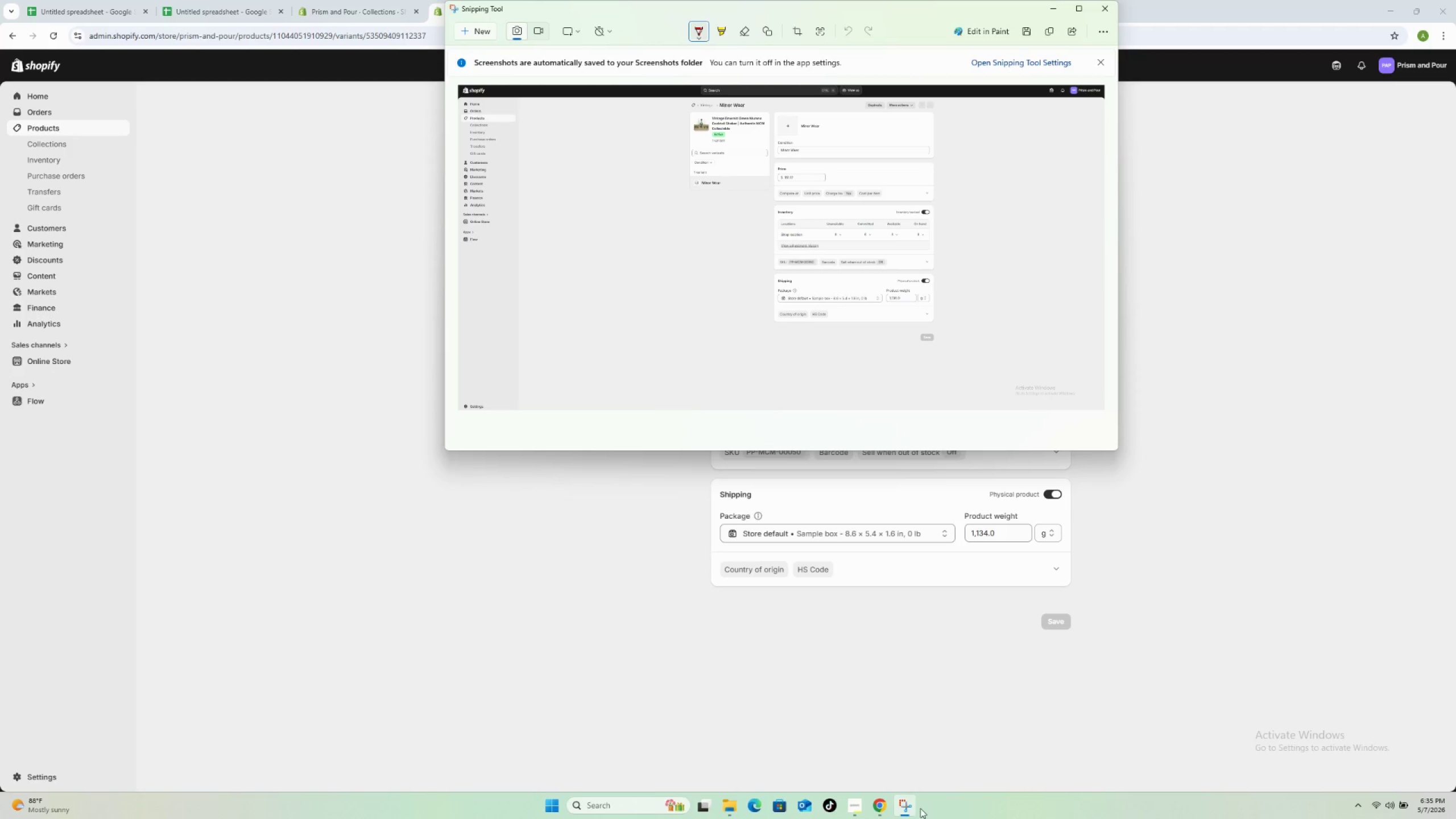 
left_click([1337, 519])
 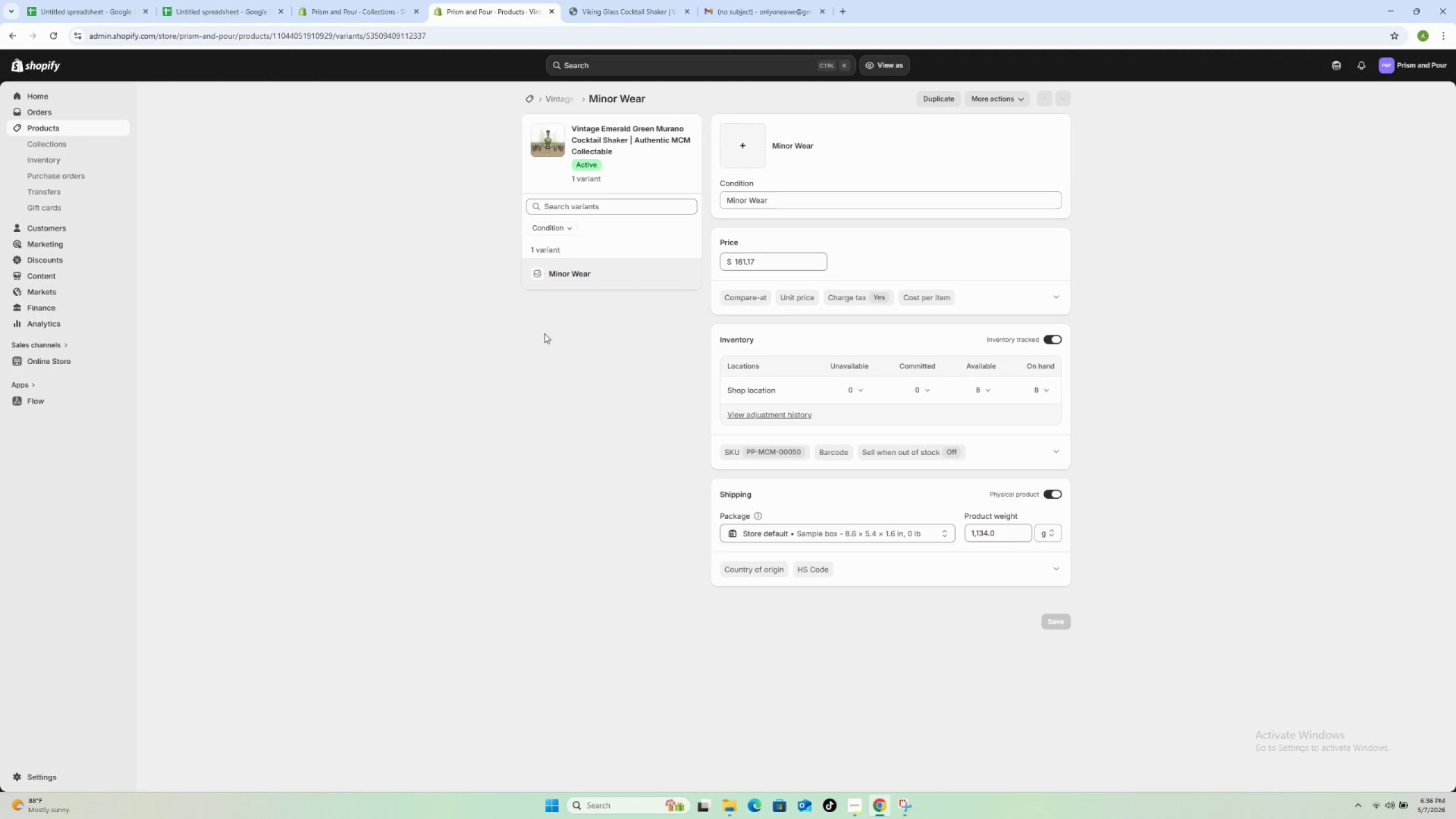 
wait(33.94)
 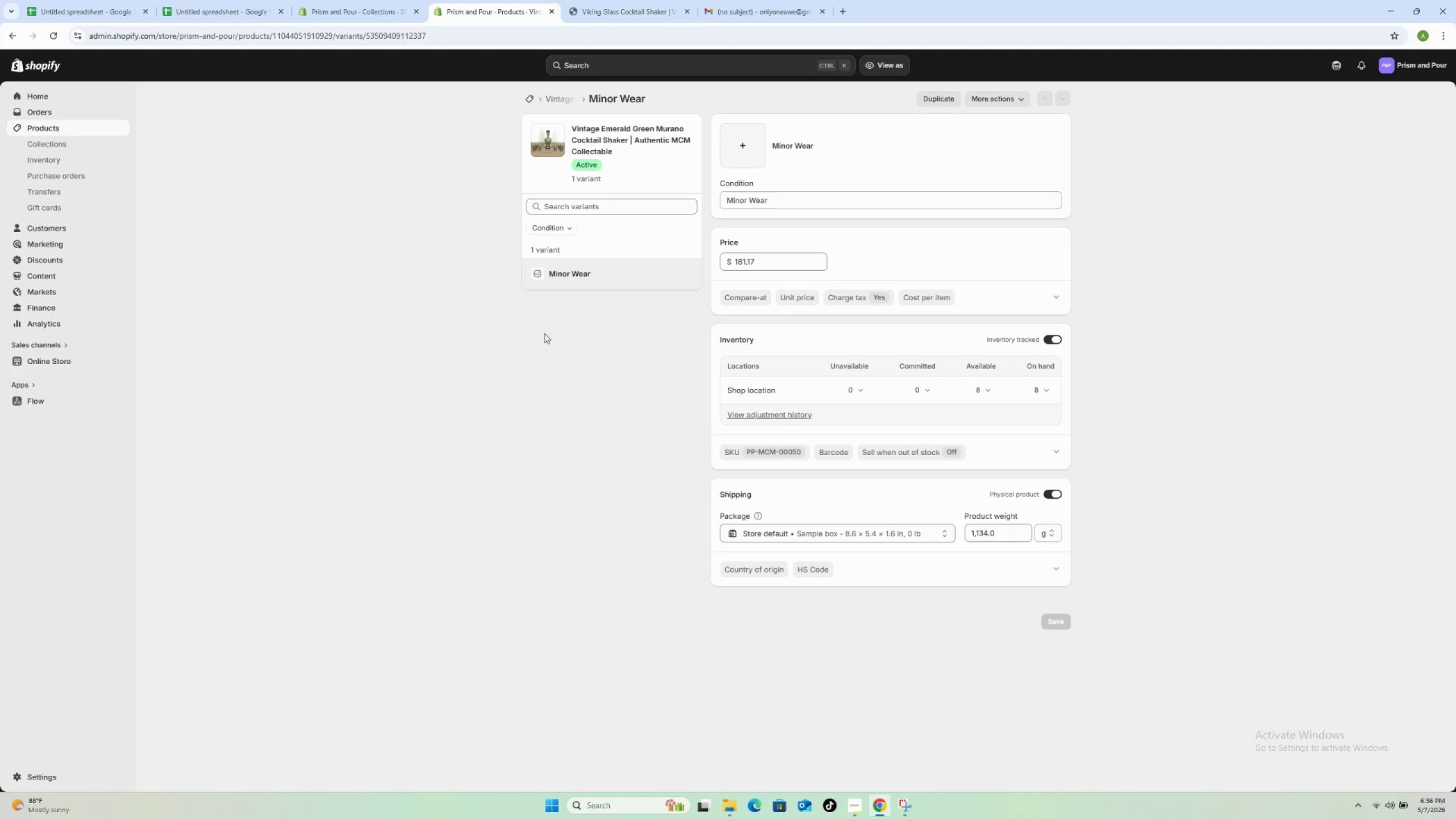 
left_click([525, 98])
 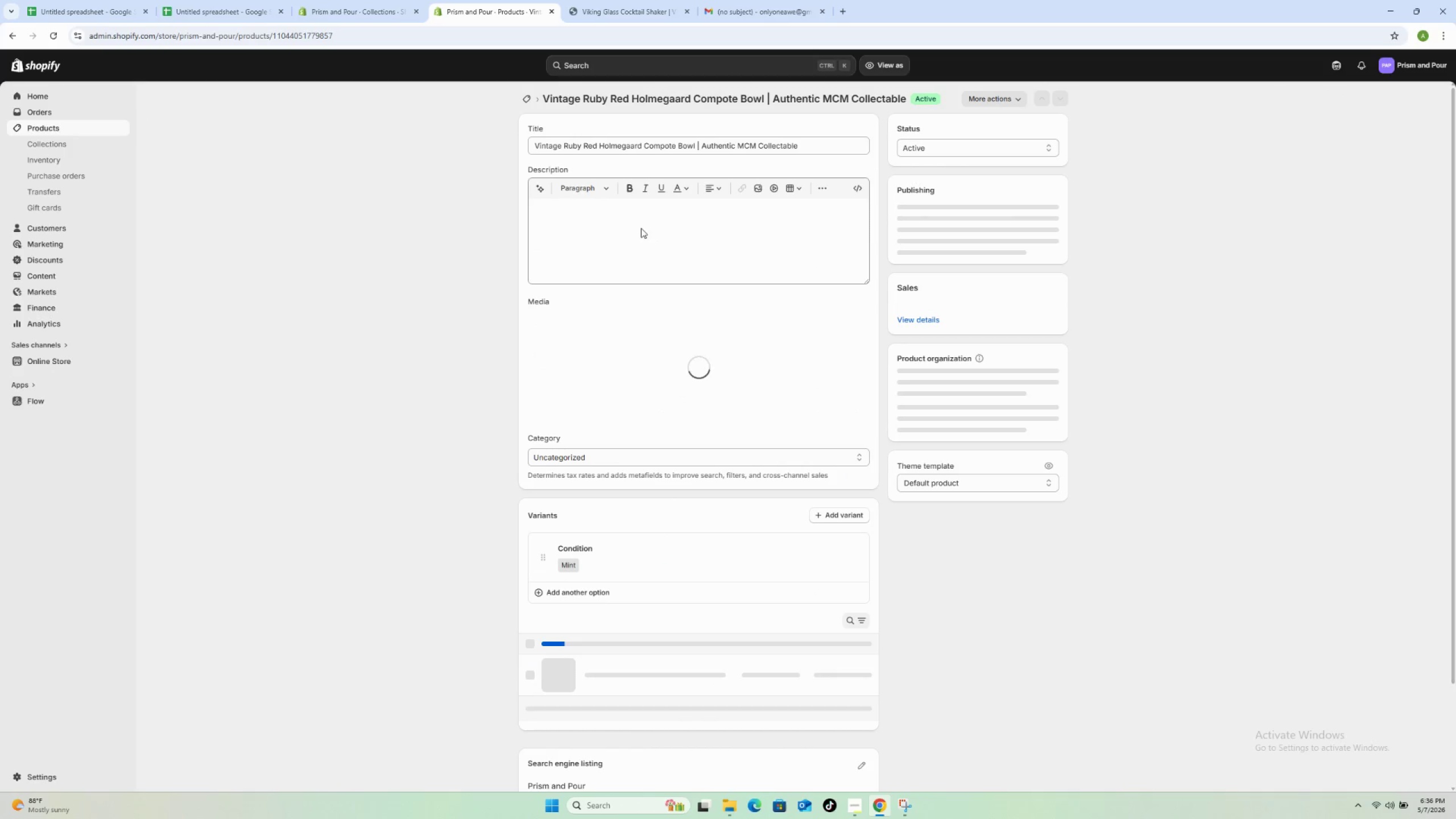 
wait(7.39)
 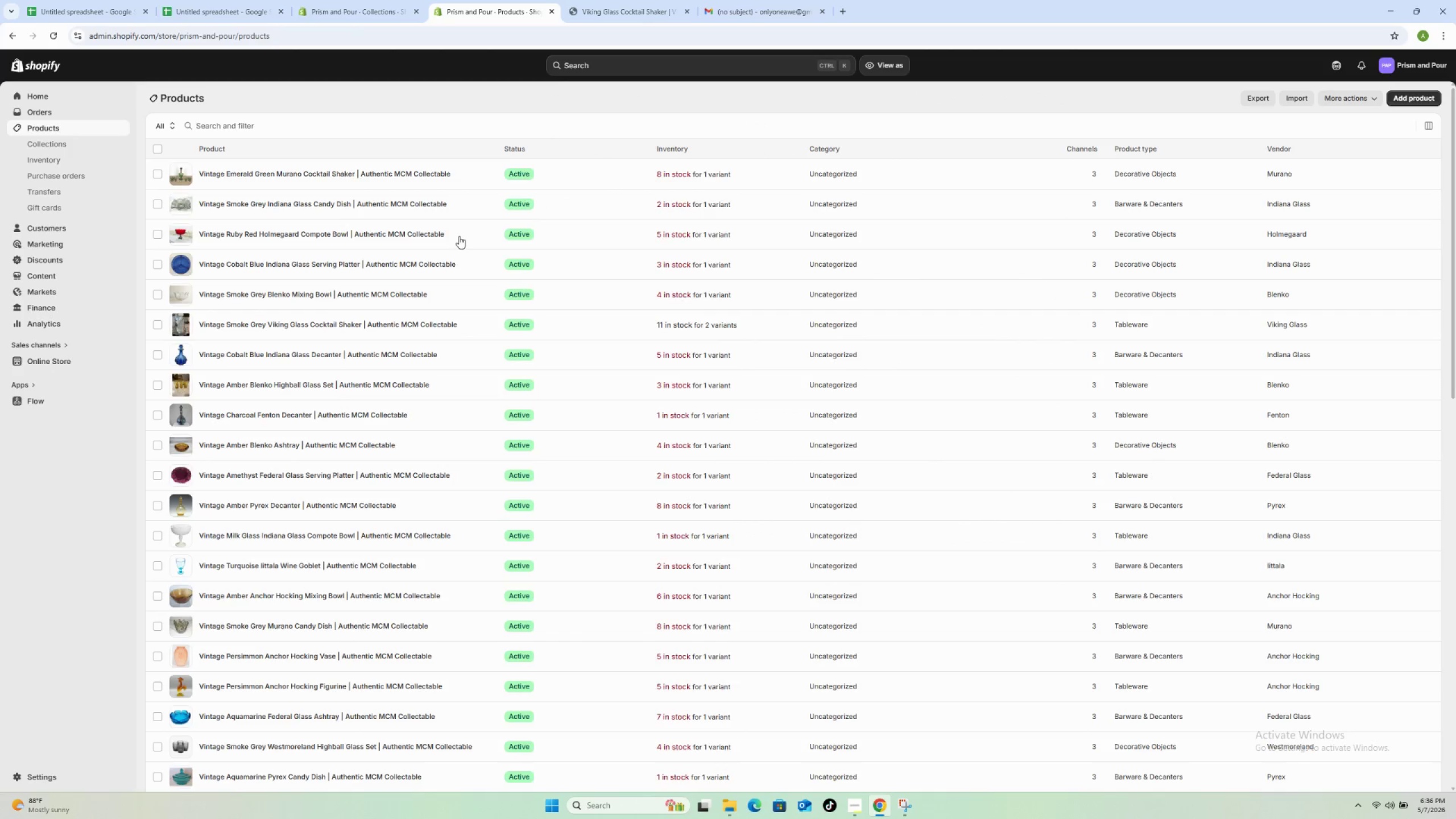 
left_click([523, 100])
 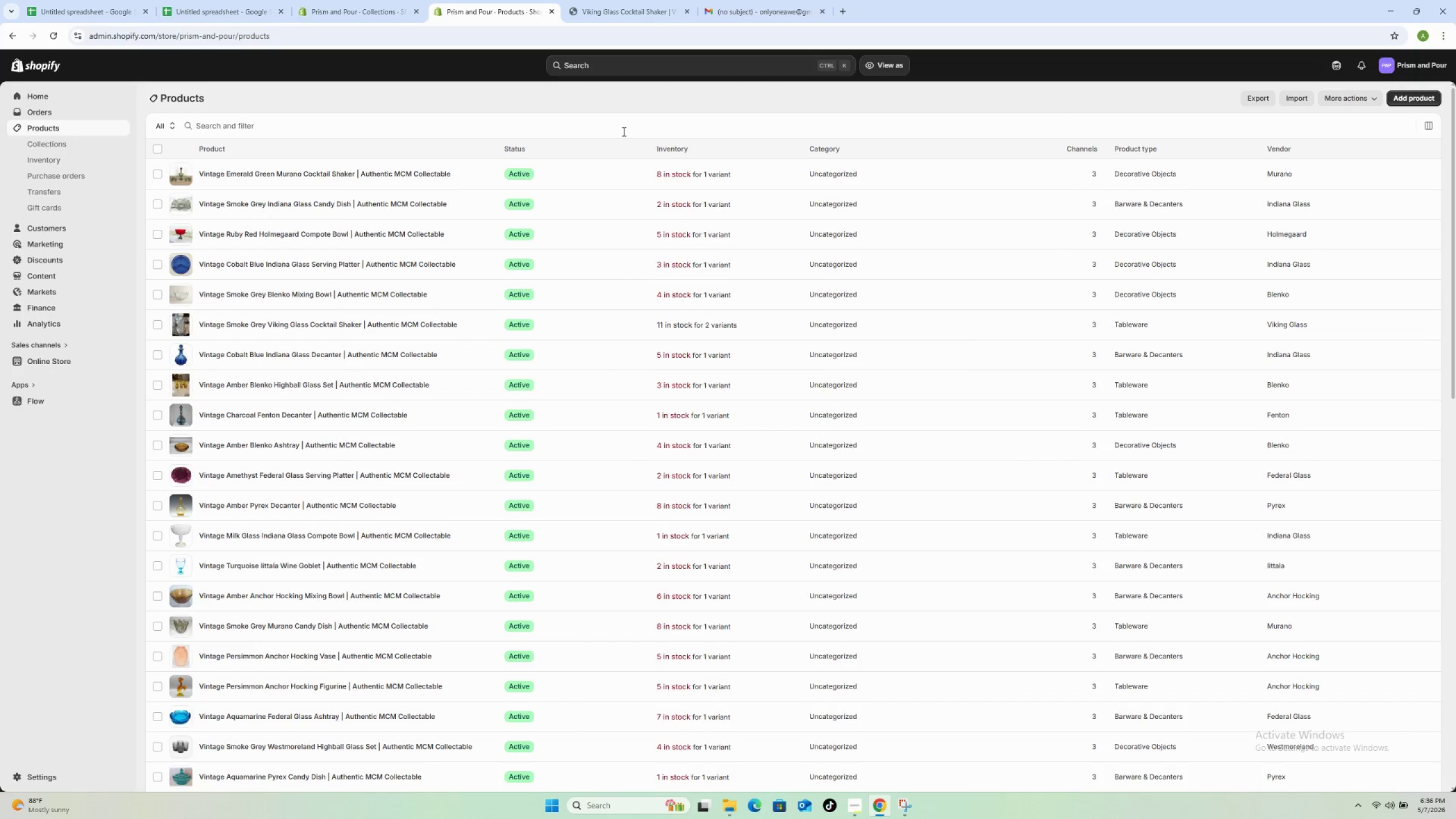 
left_click([655, 68])
 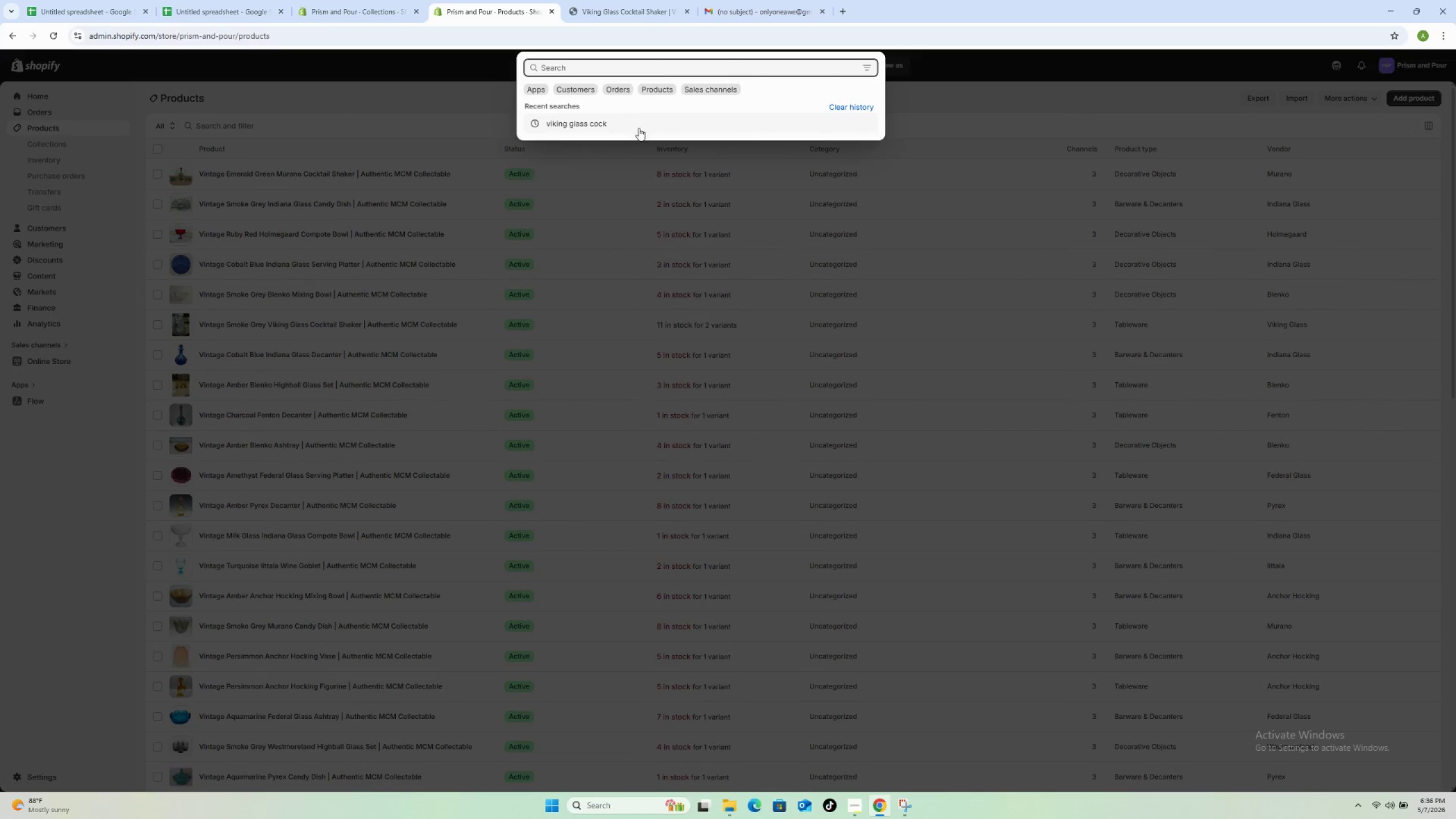 
left_click([639, 128])
 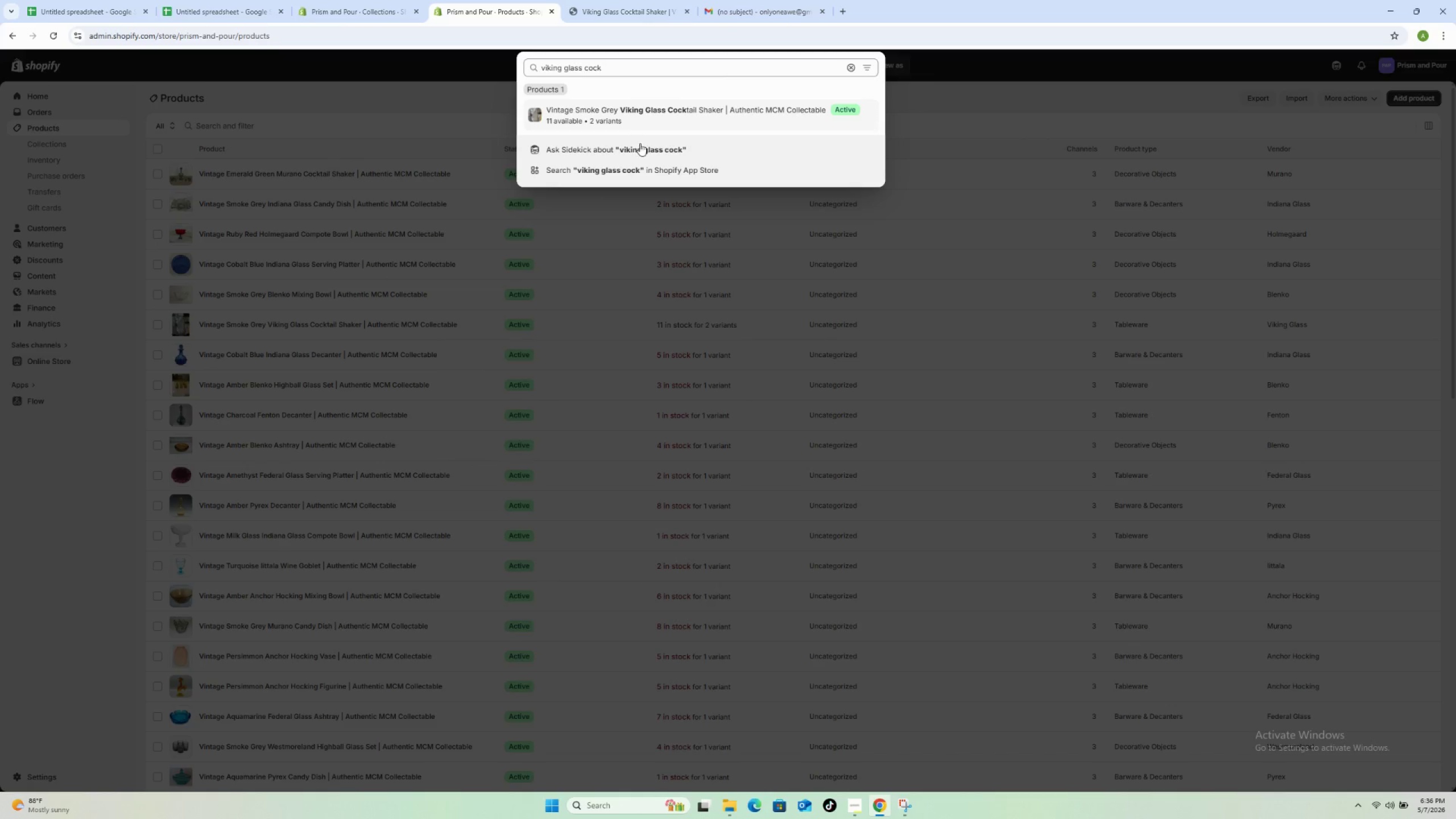 
left_click([673, 122])
 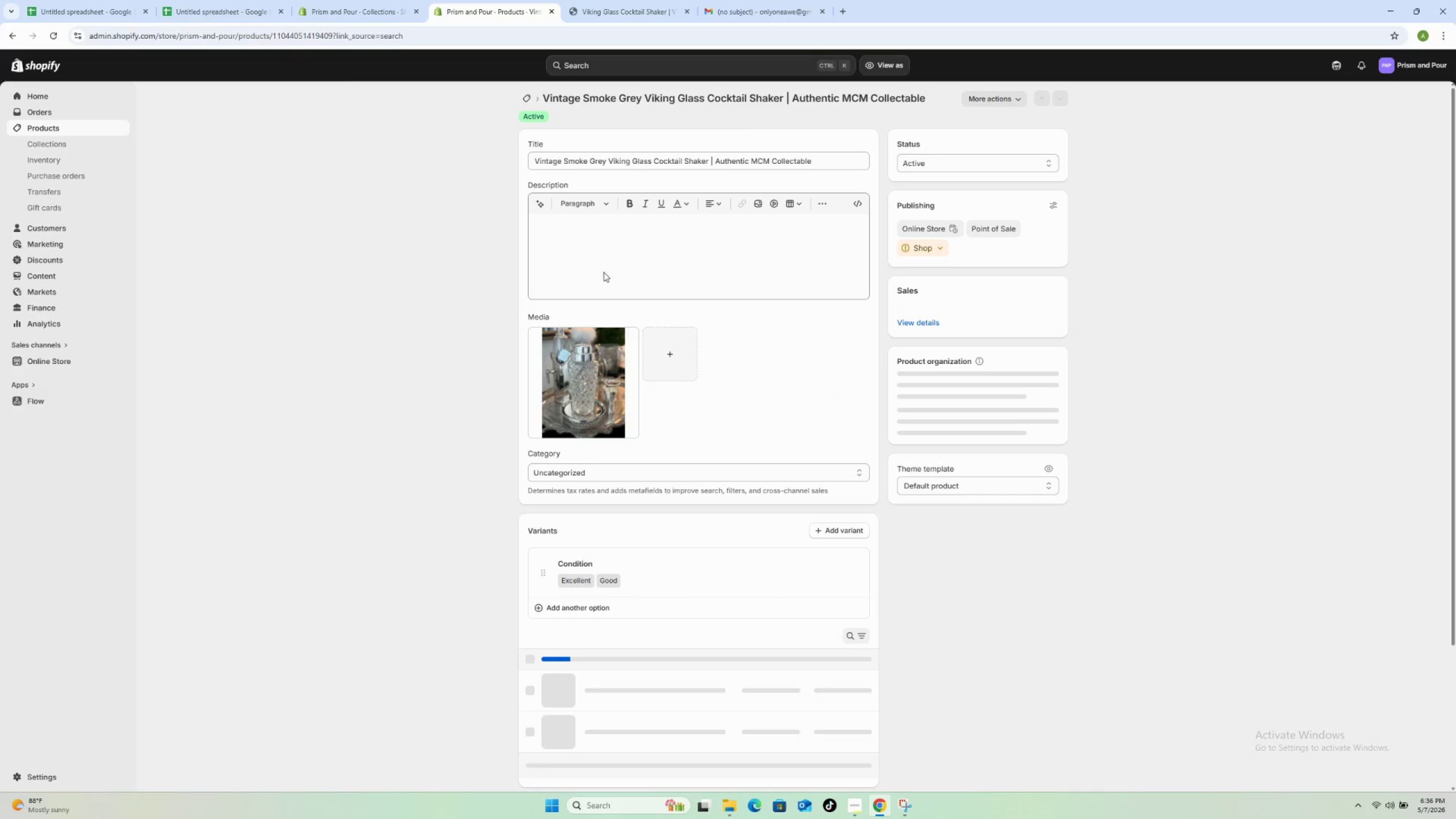 
scroll: coordinate [661, 601], scroll_direction: down, amount: 6.0
 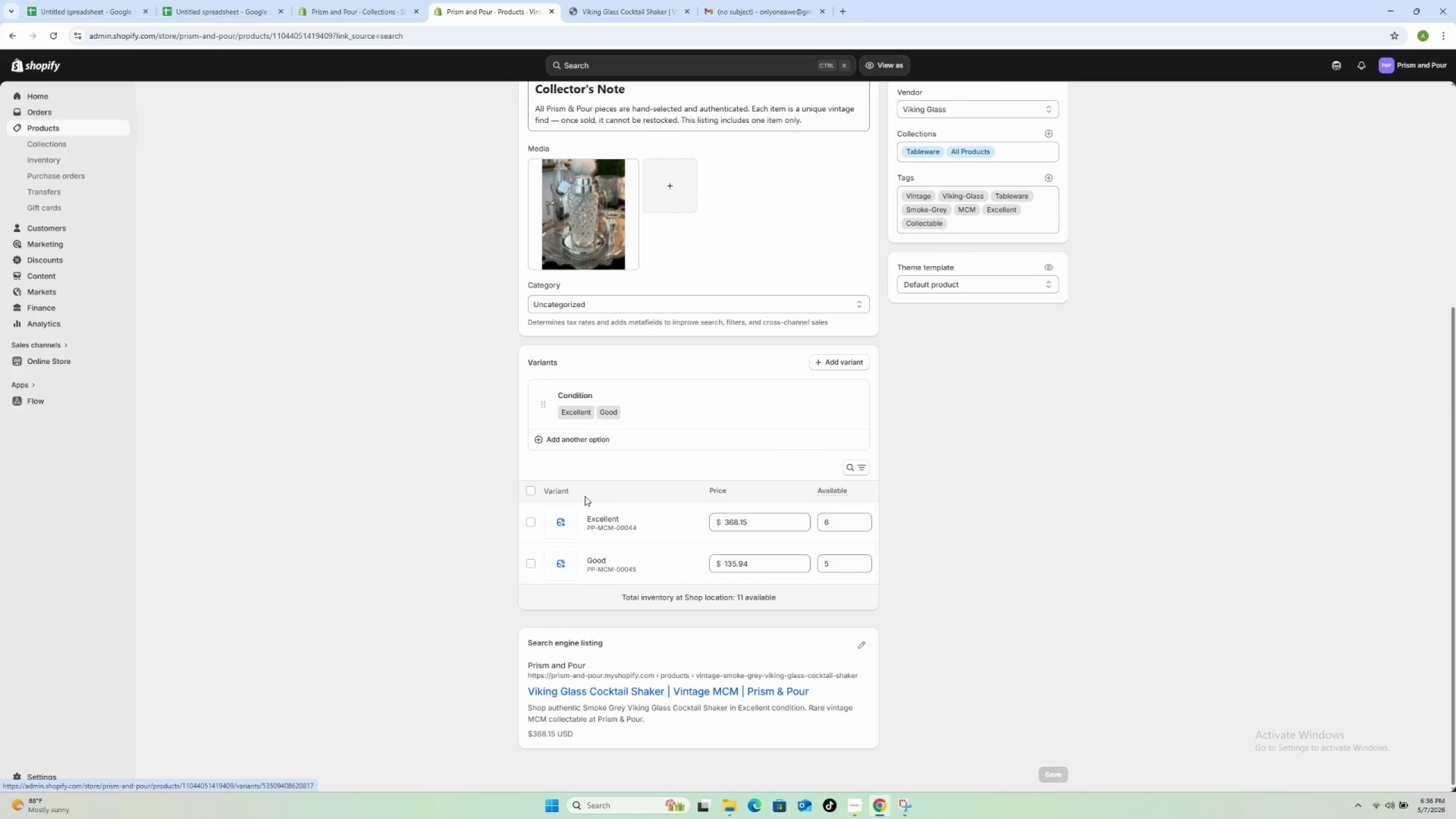 
left_click([592, 519])
 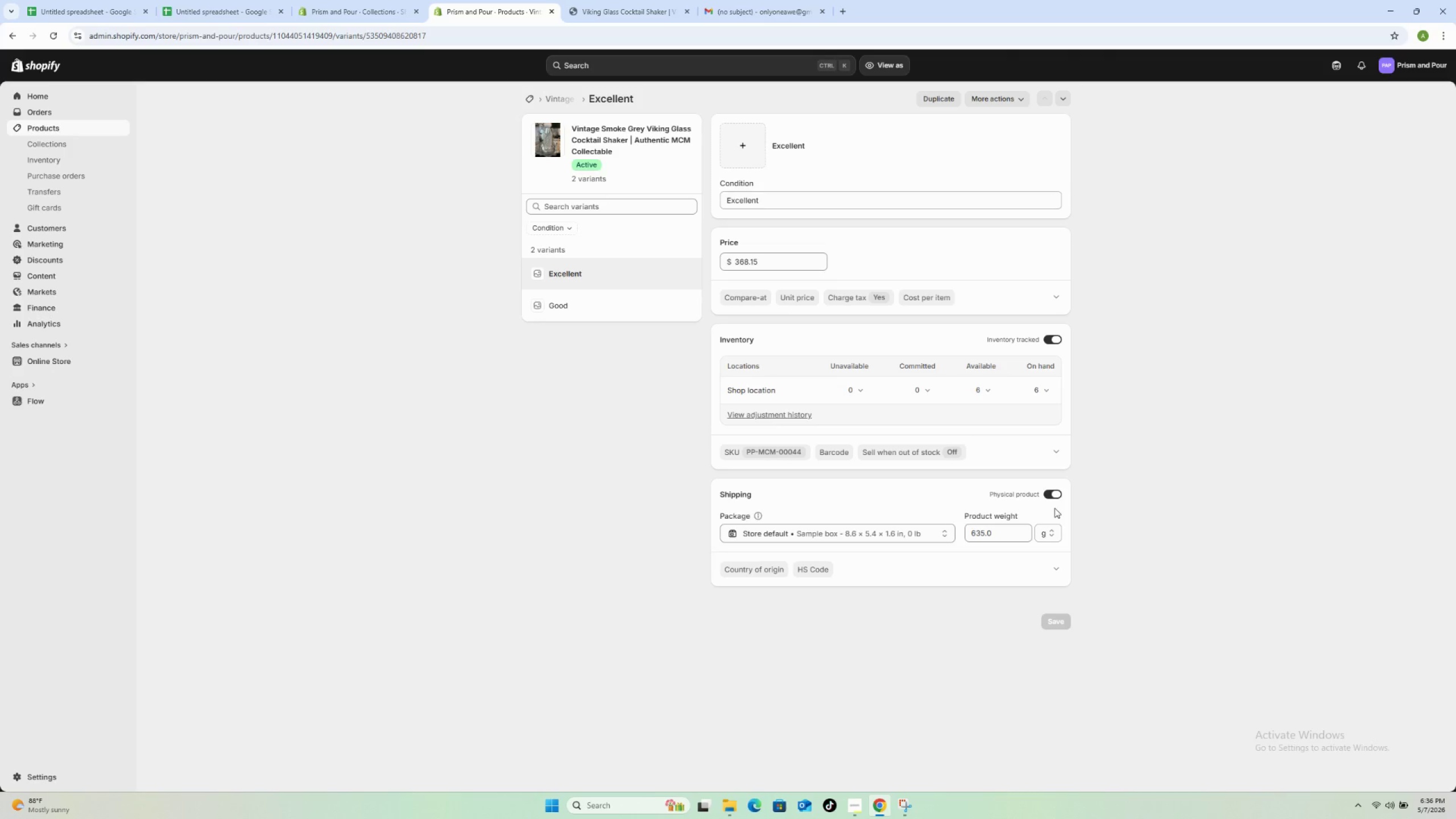 
left_click([905, 815])
 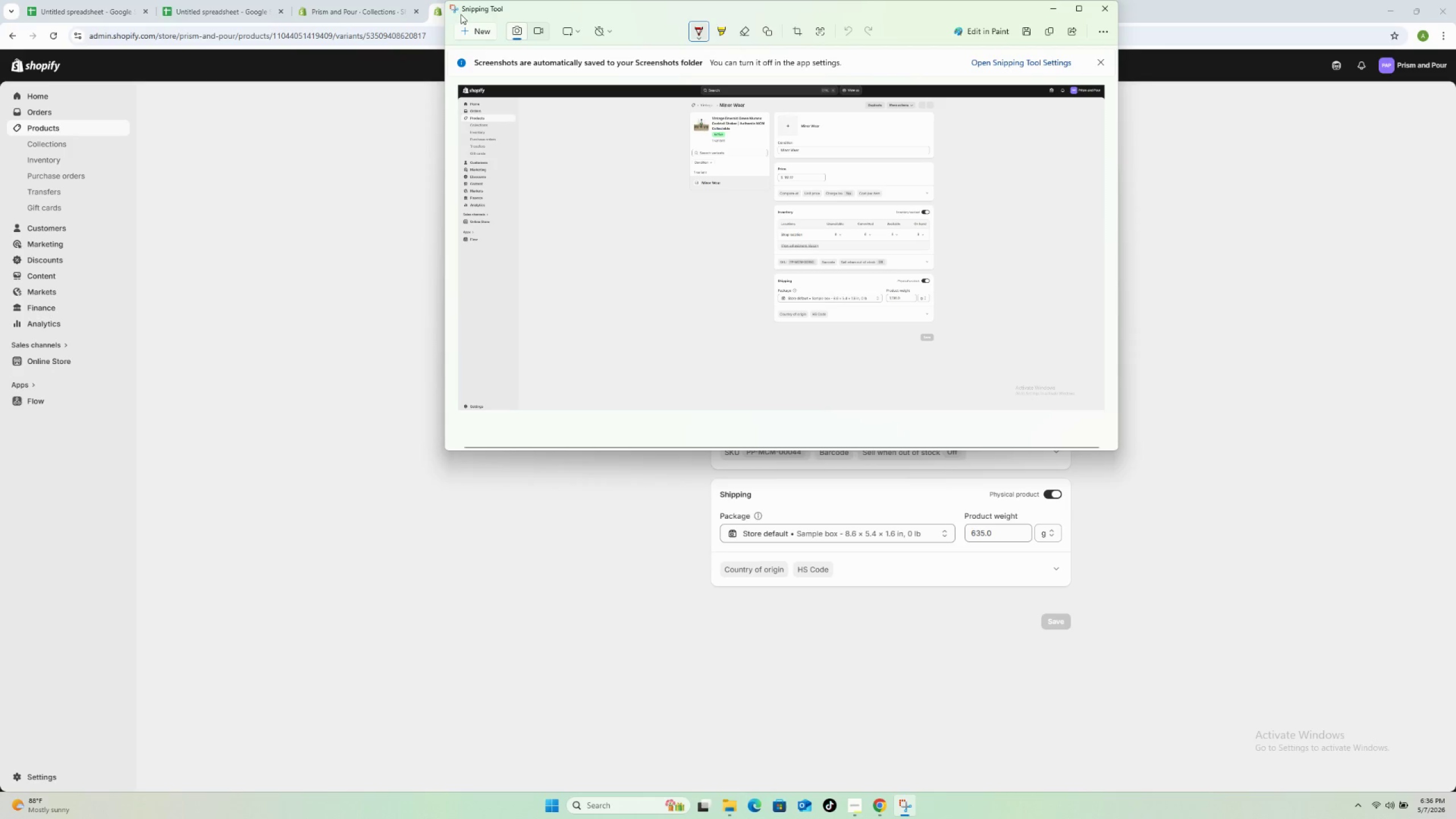 
left_click([464, 27])
 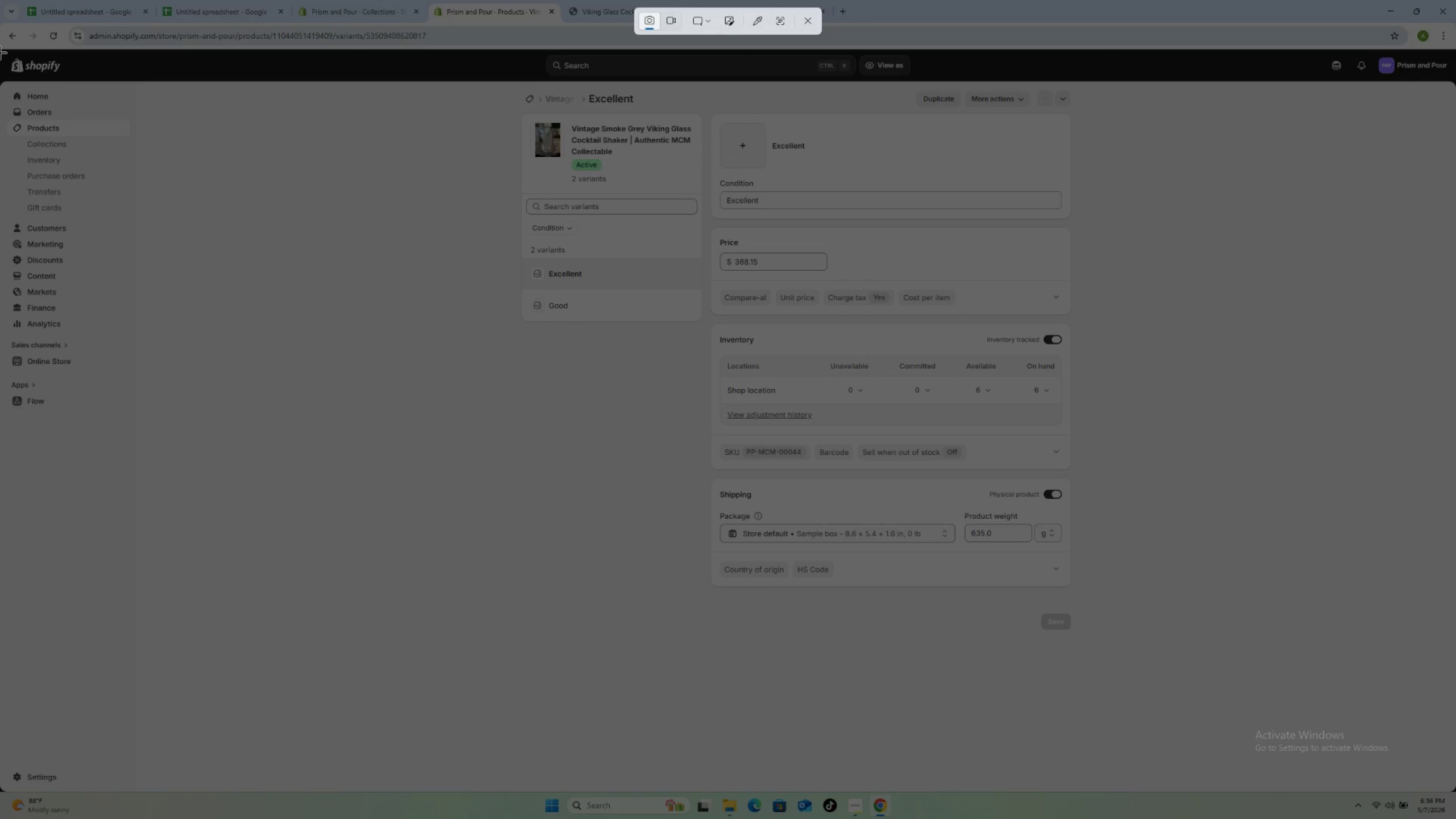 
left_click_drag(start_coordinate=[0, 49], to_coordinate=[1453, 780])
 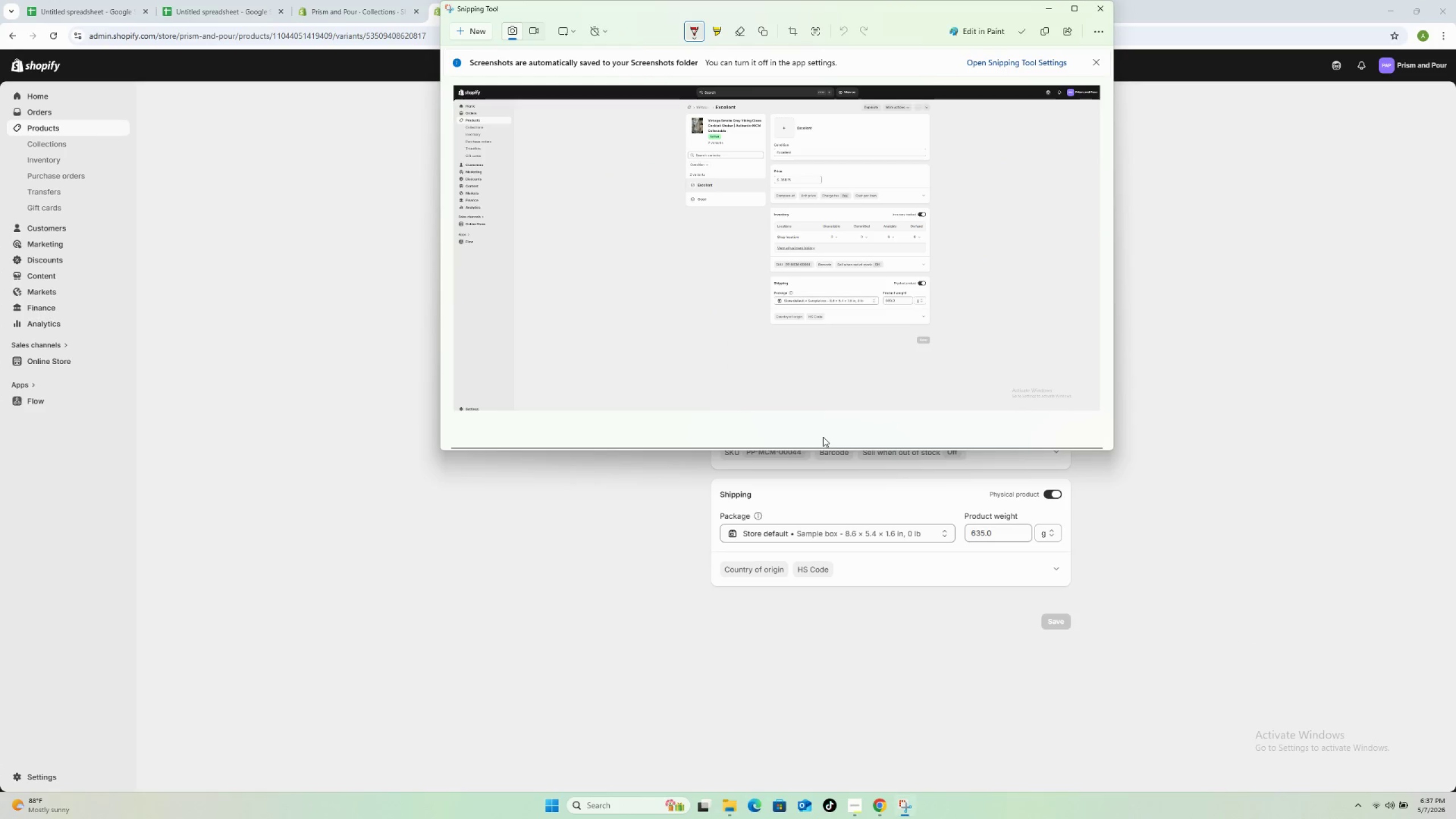 
key(Control+S)
 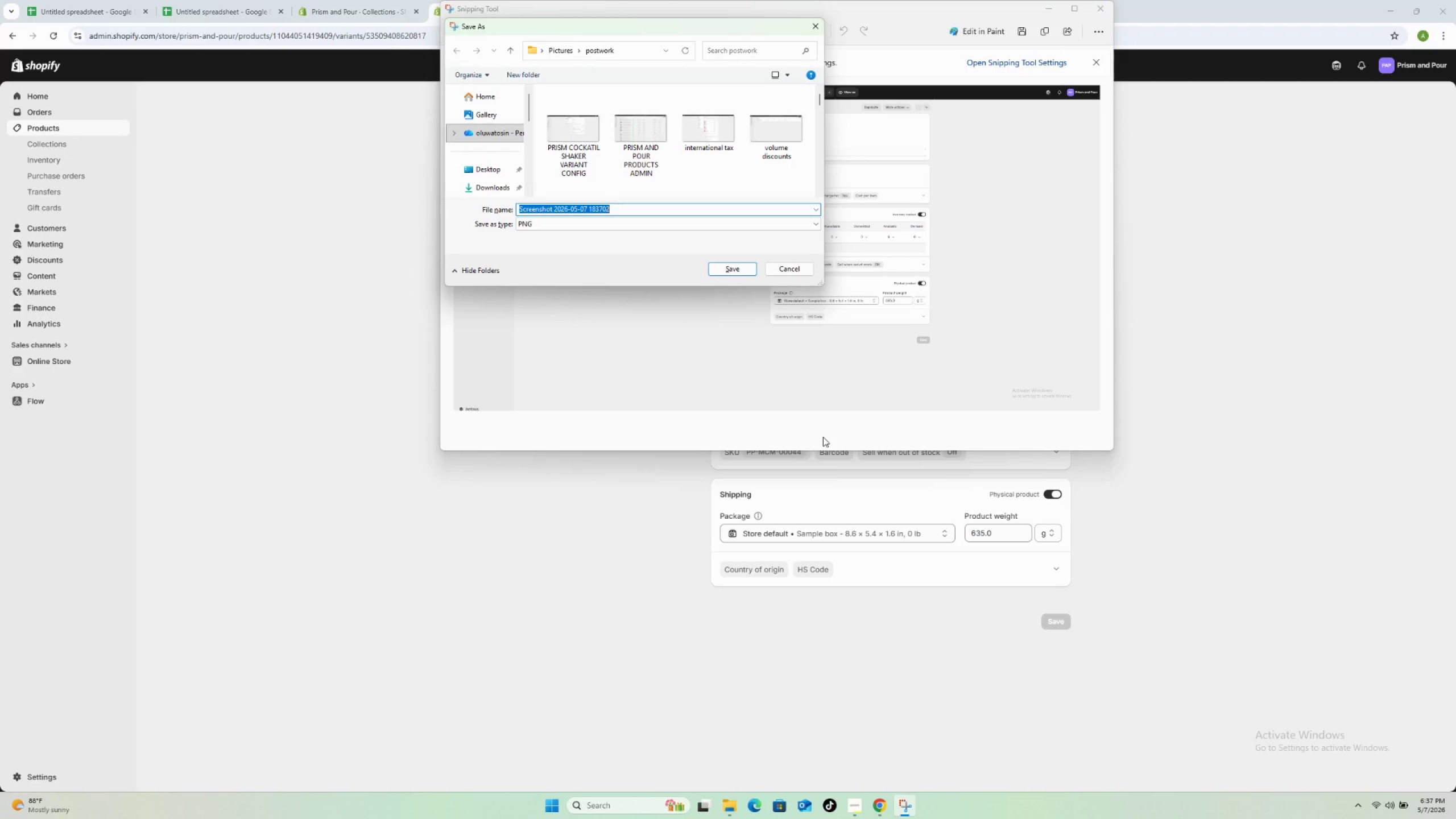 
type(prism variant2)
 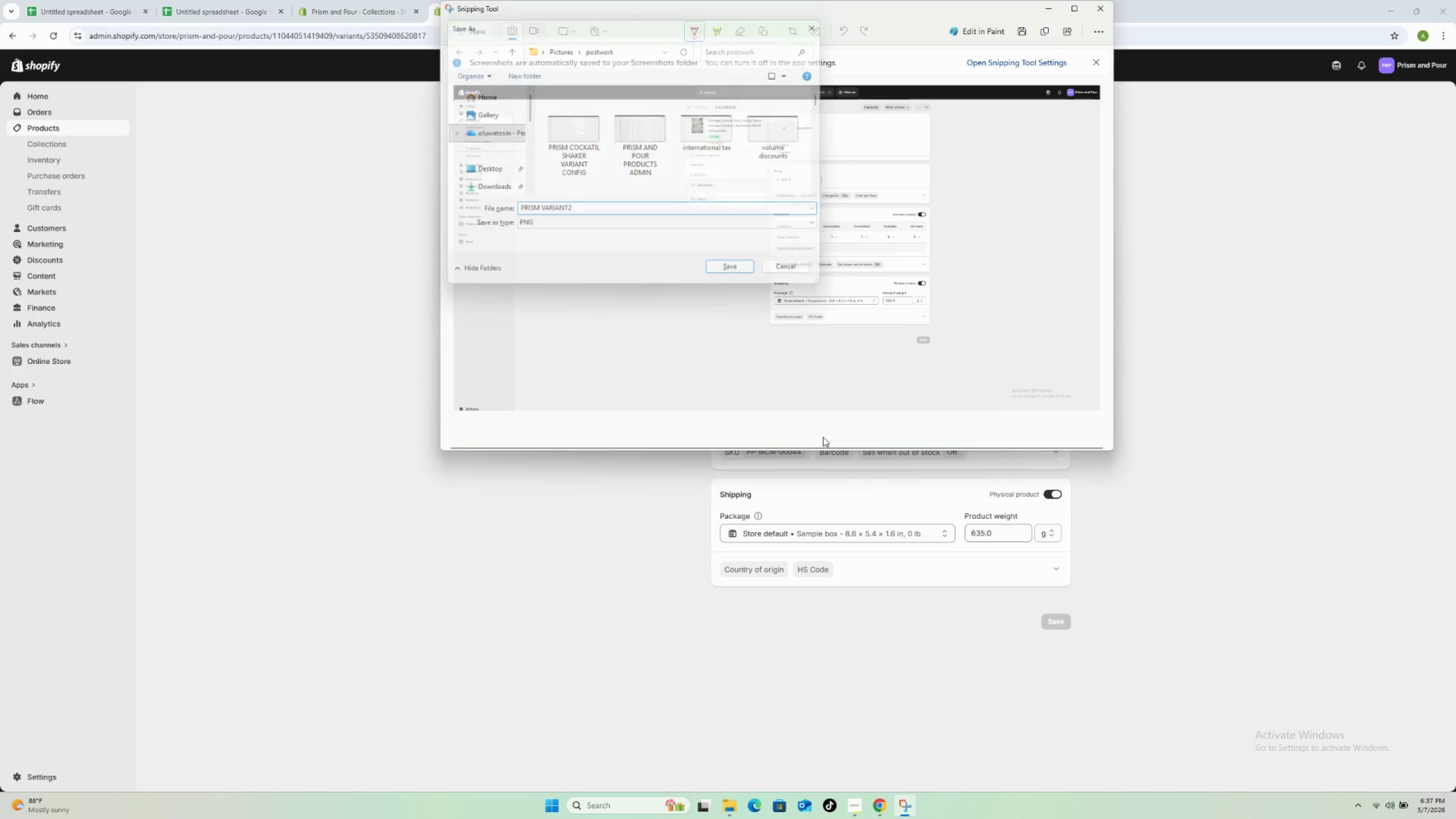 
key(Enter)
 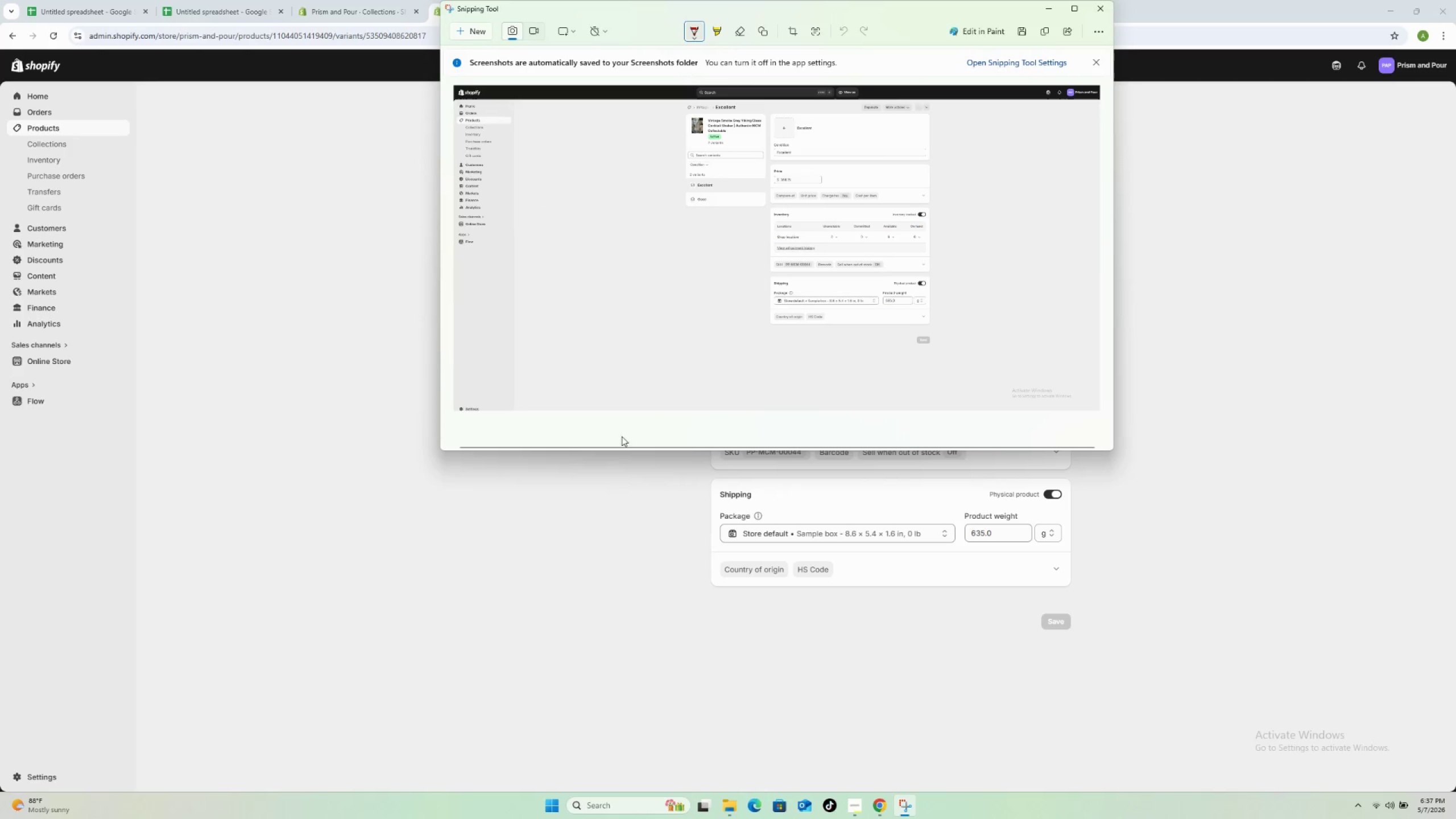 
left_click([535, 535])
 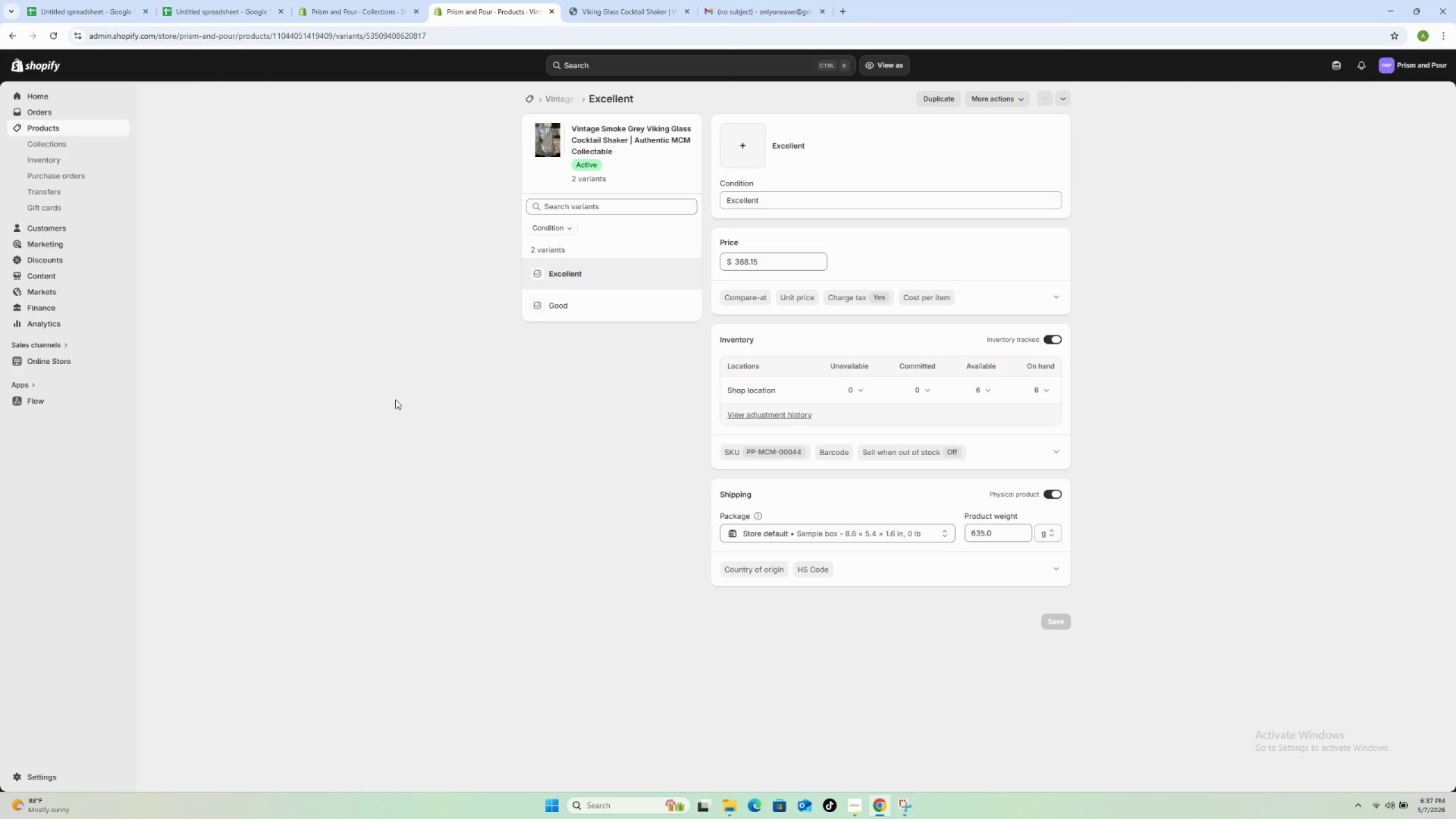 
left_click([60, 137])
 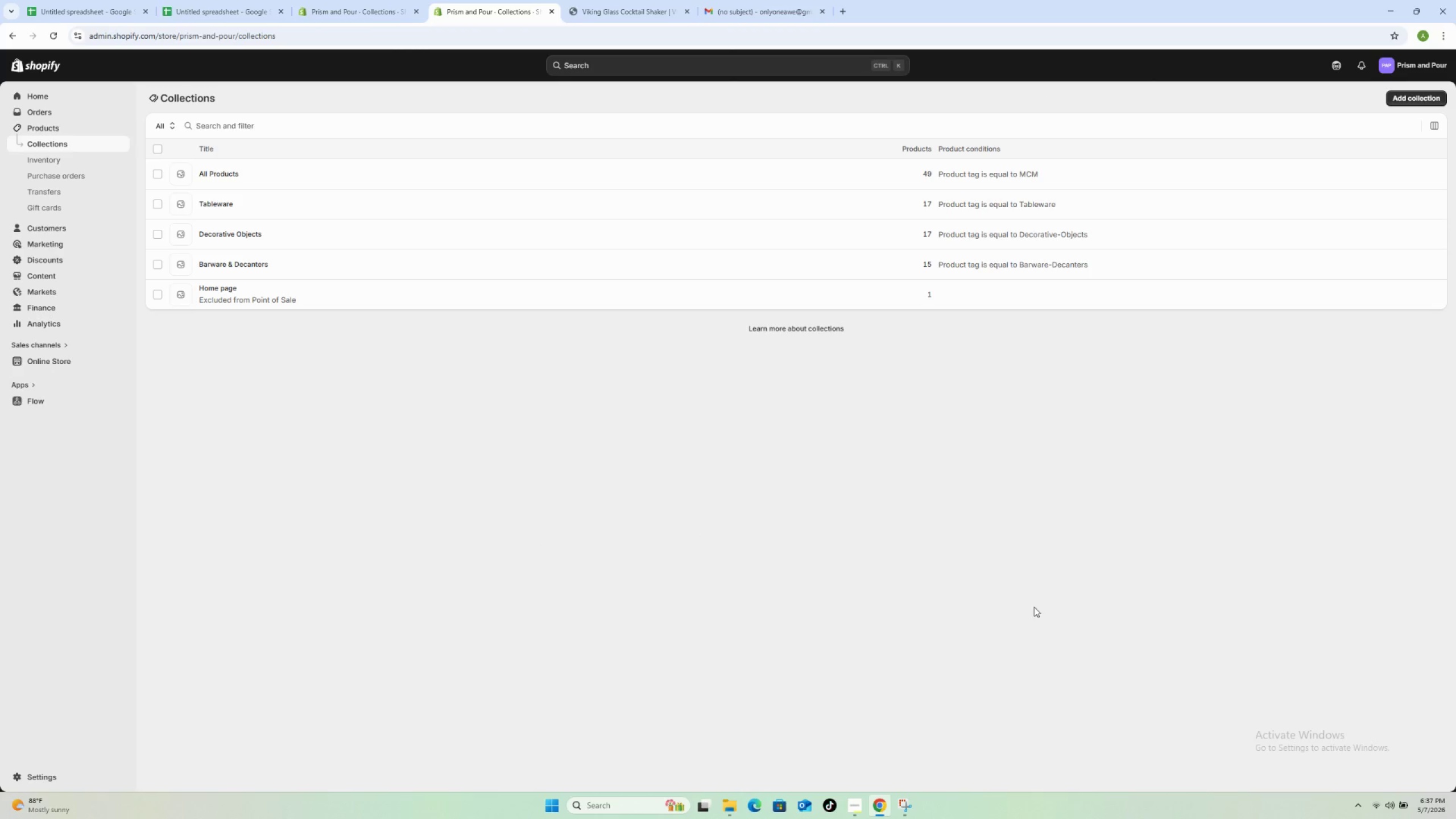 
wait(5.61)
 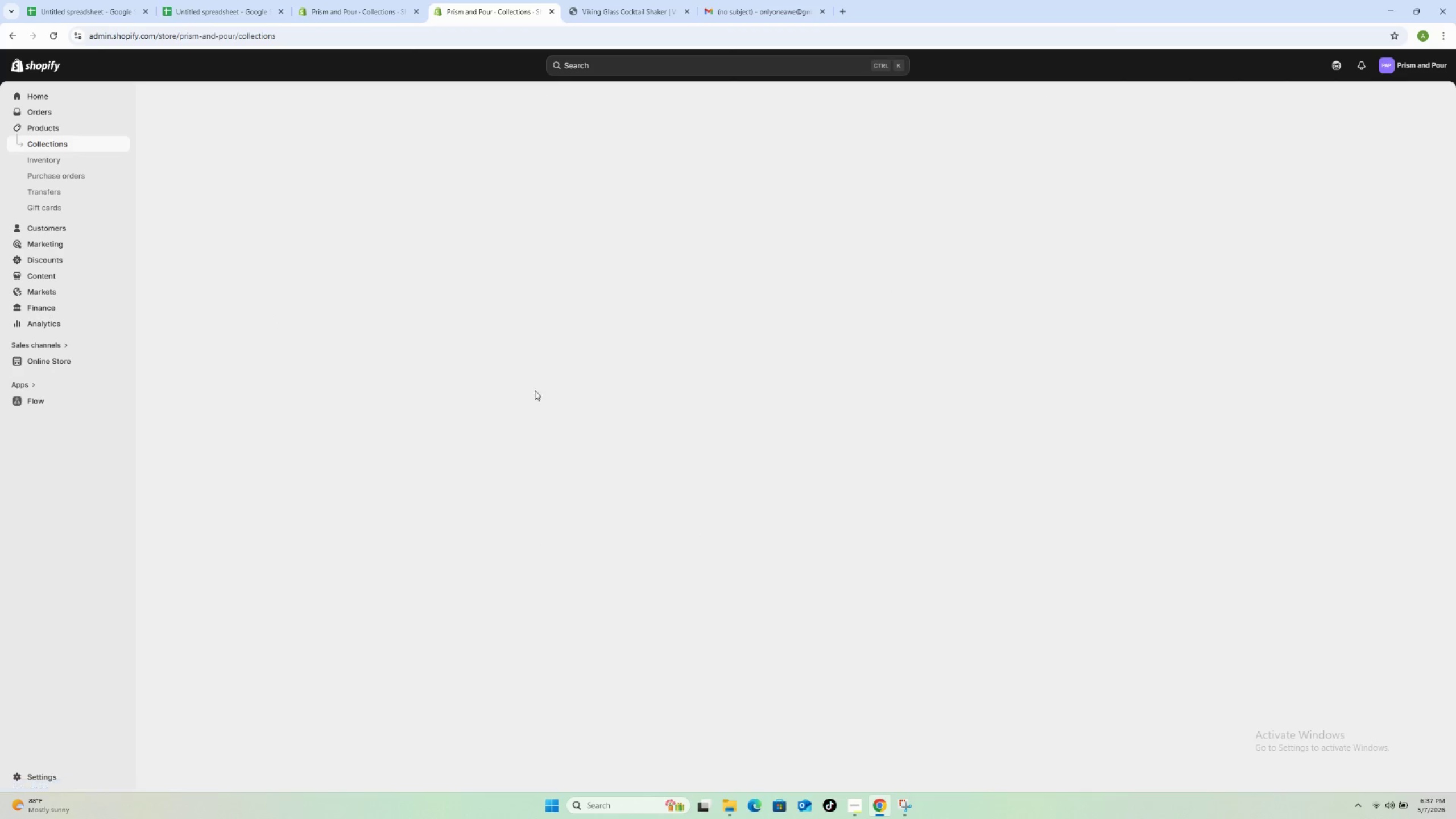 
left_click([909, 809])
 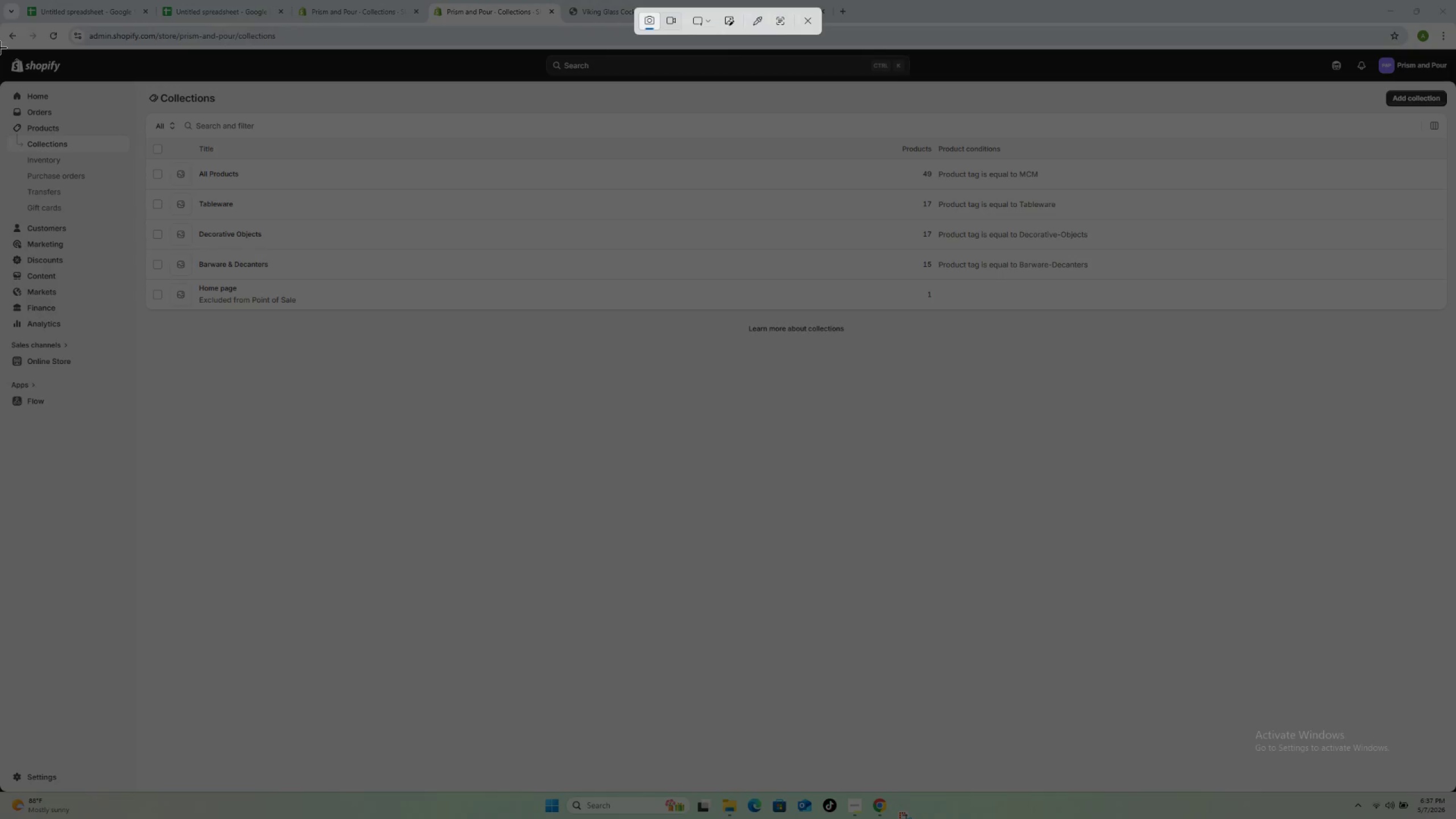 
left_click_drag(start_coordinate=[0, 49], to_coordinate=[1455, 784])
 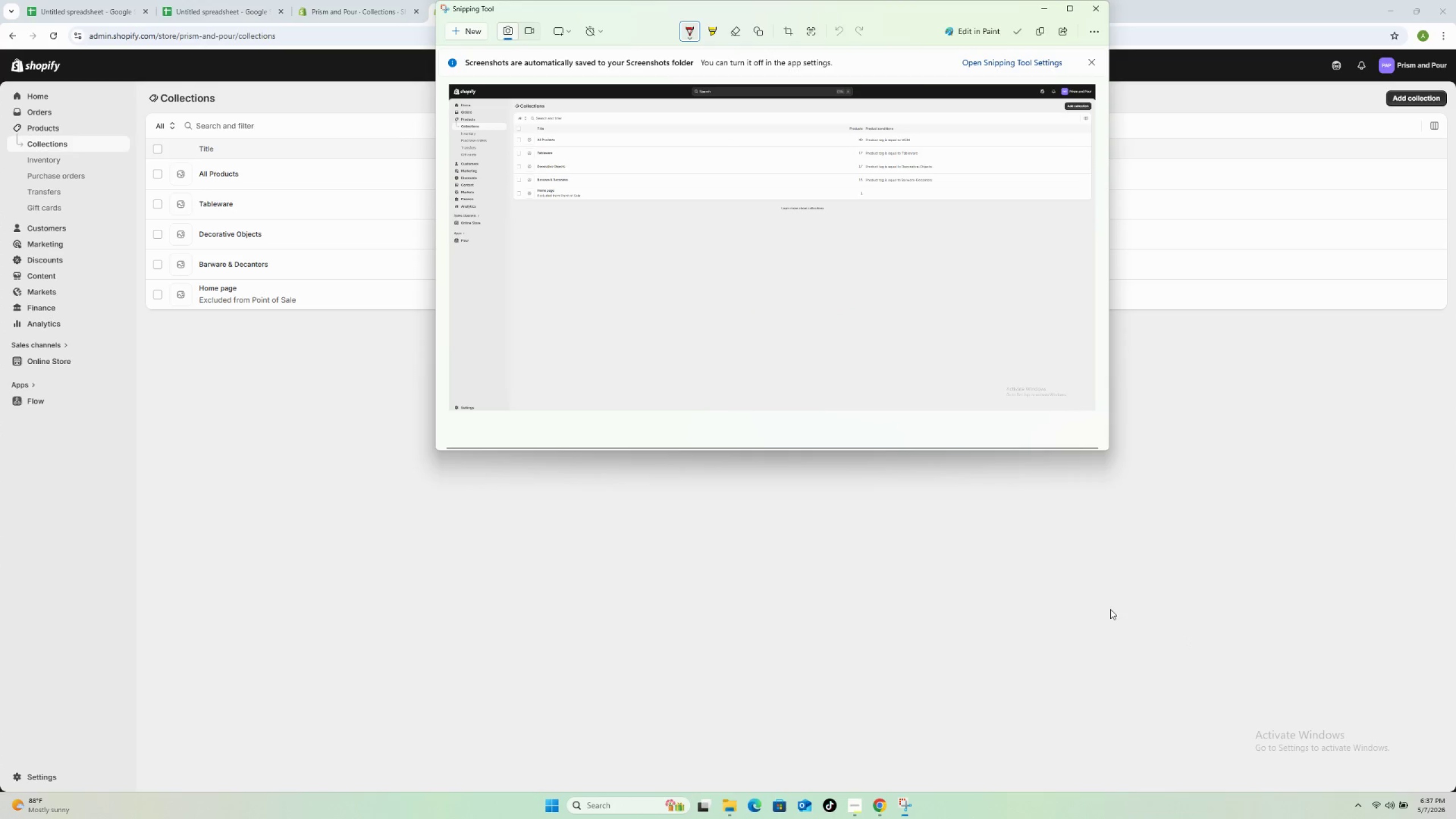 
key(Control+S)
 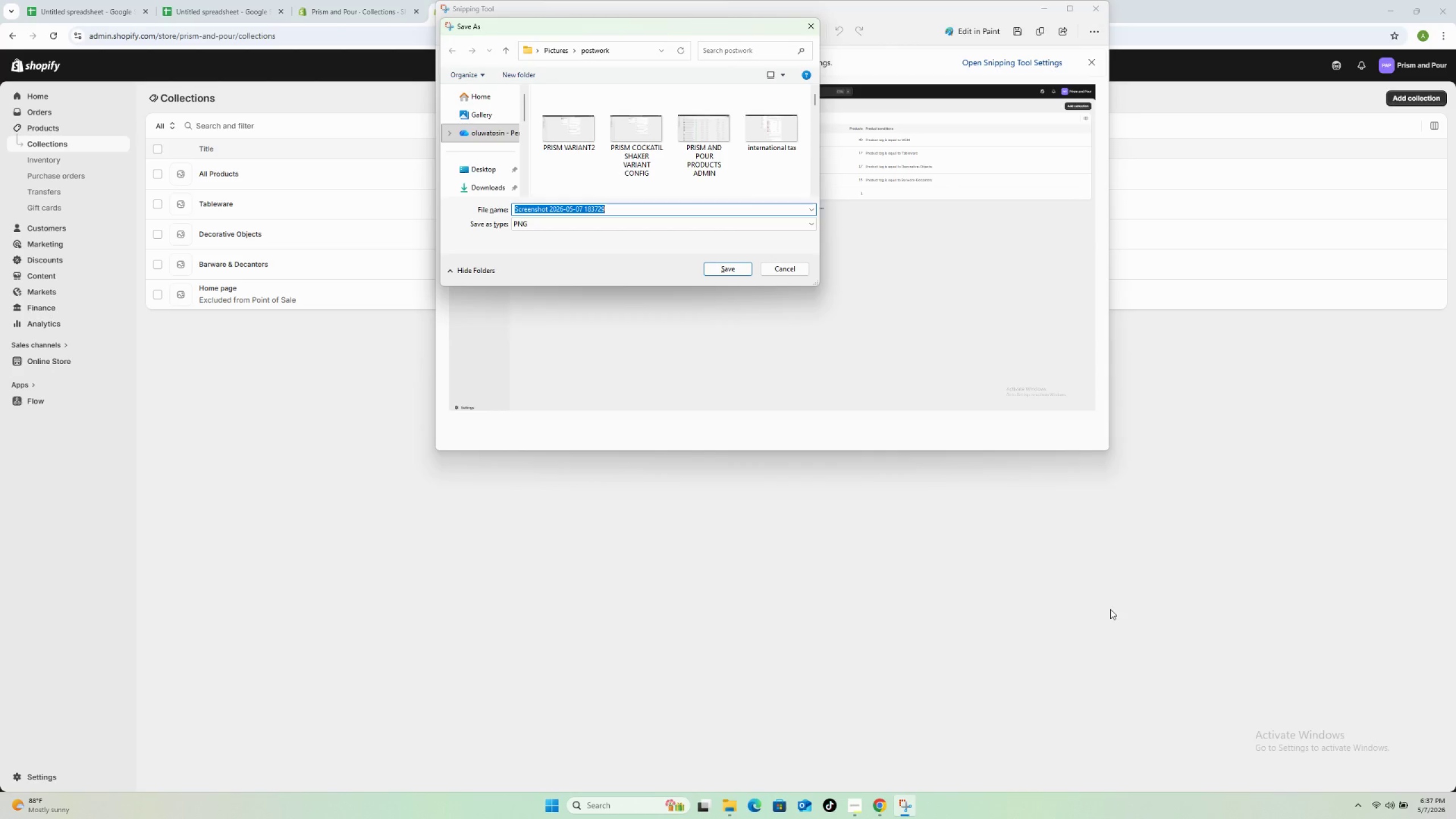 
wait(12.17)
 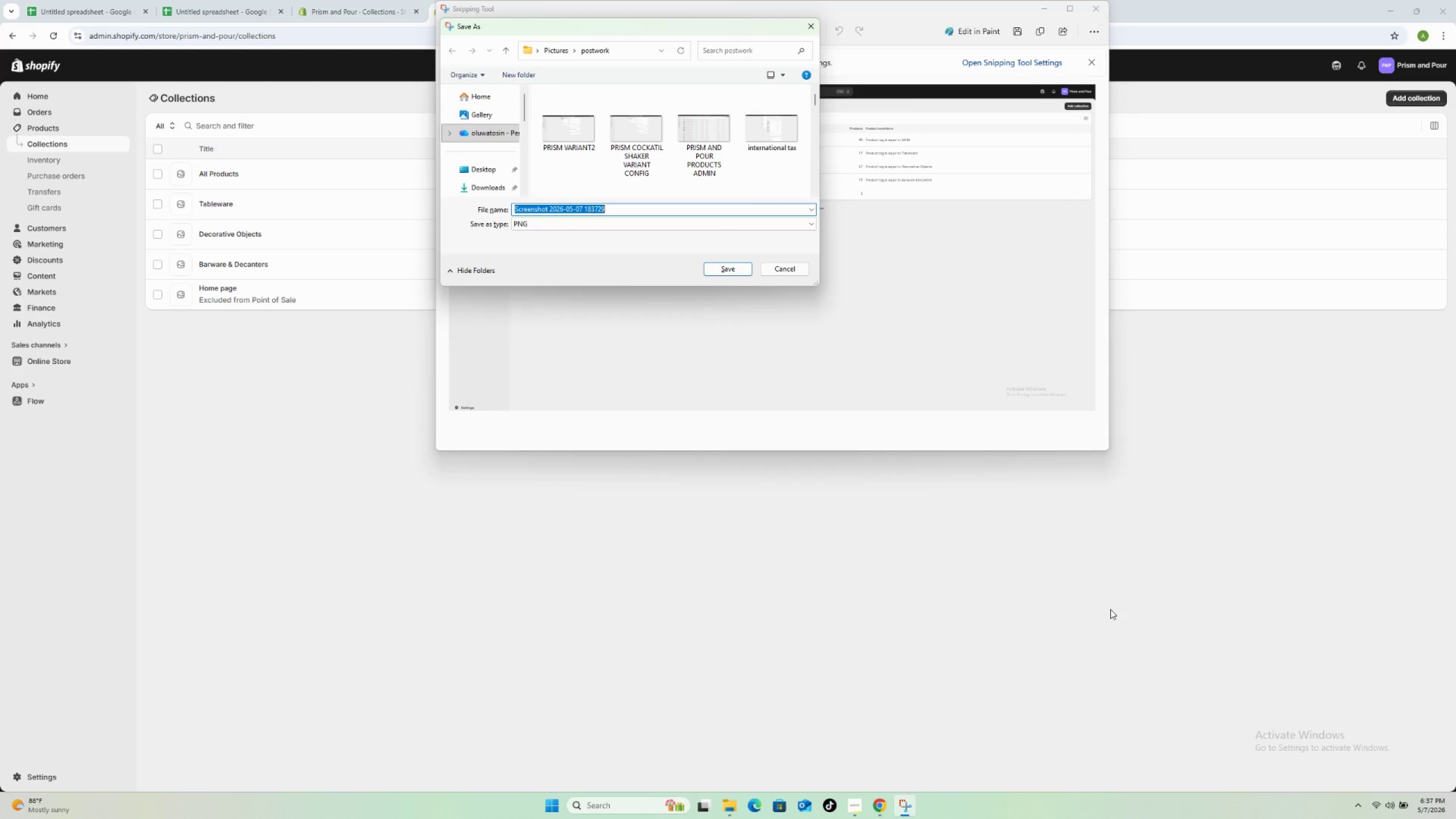 
type(collections admin)
 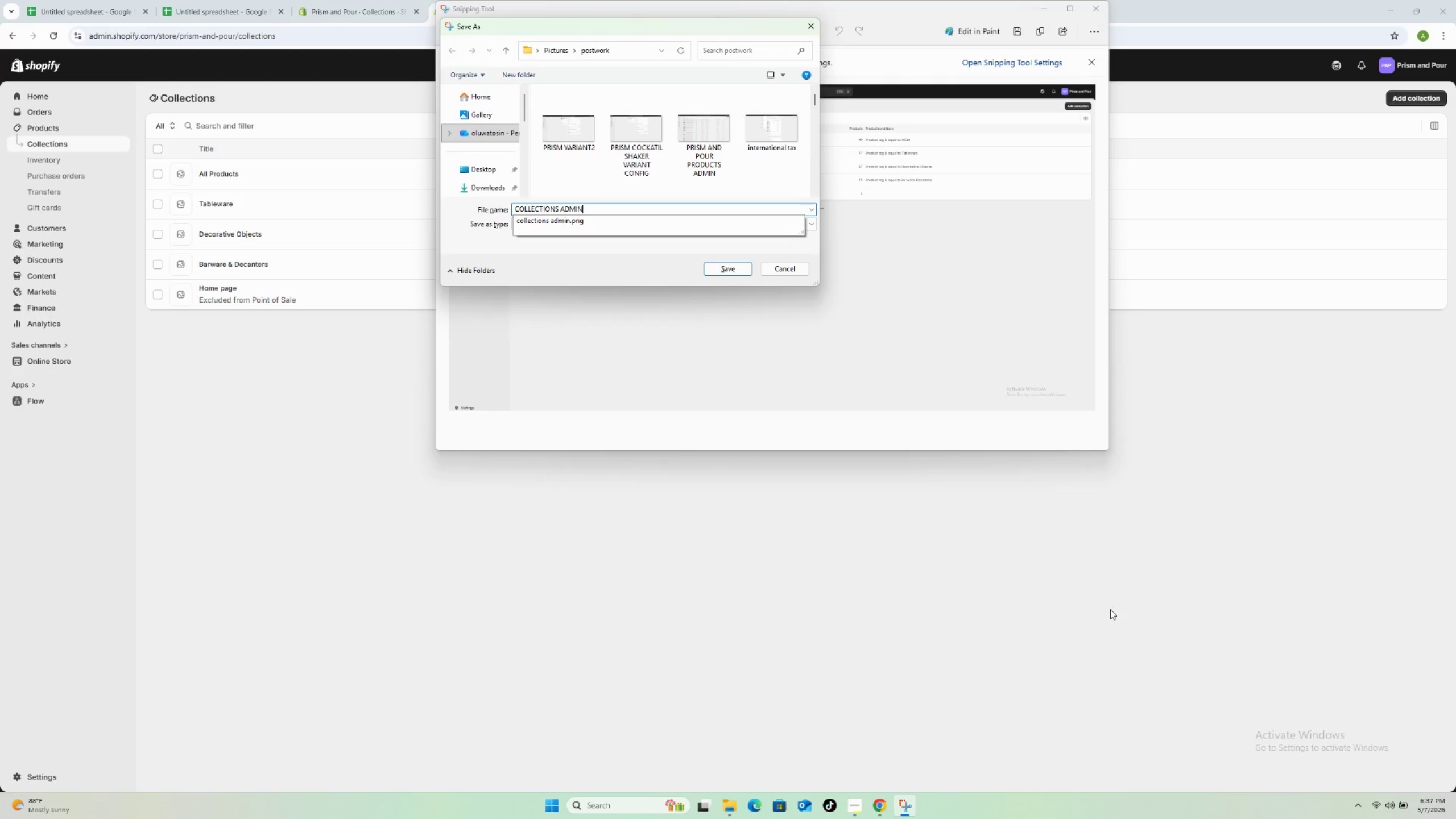 
type( prs)
key(Backspace)
type(ism)
 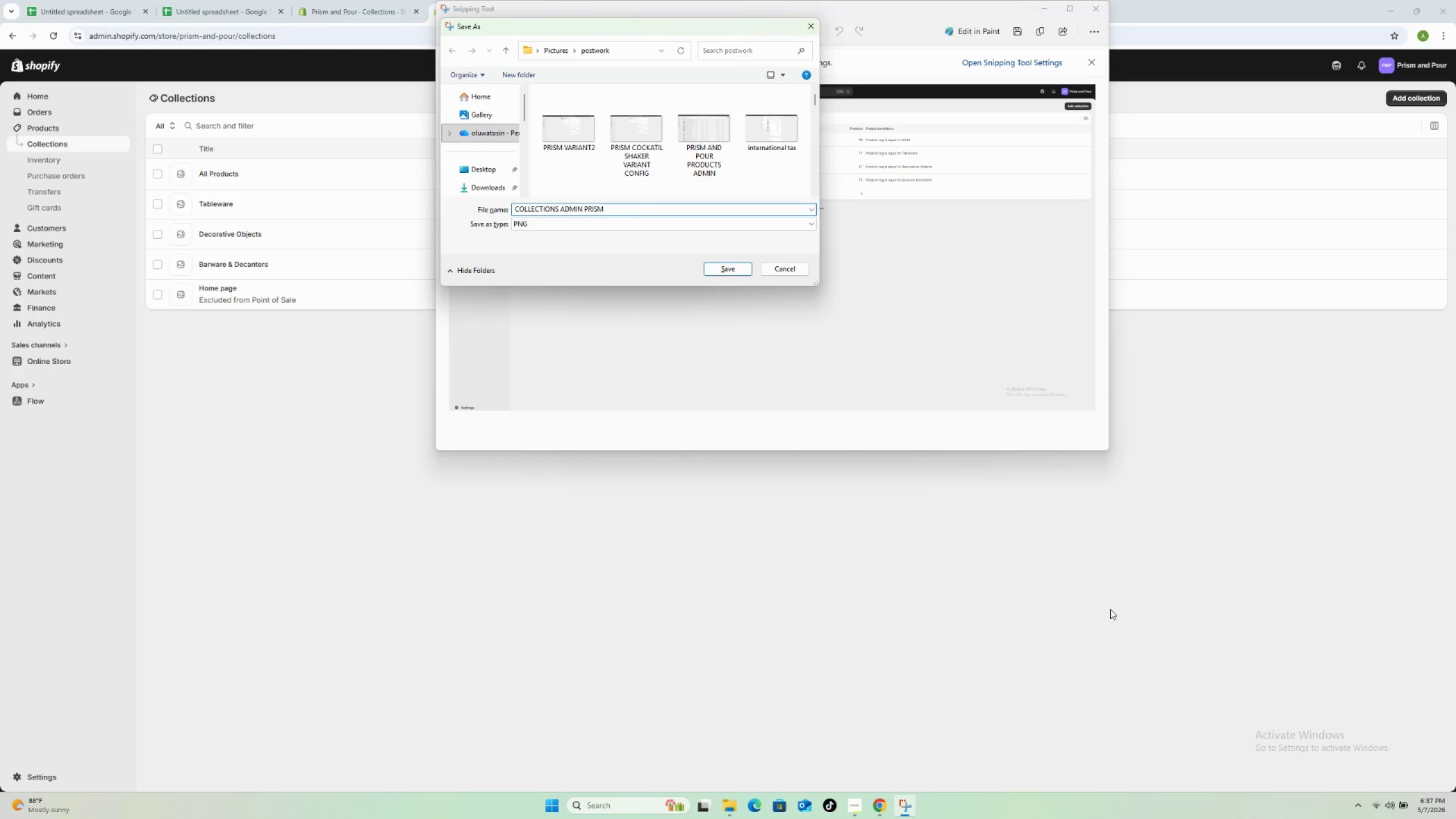 
key(Enter)
 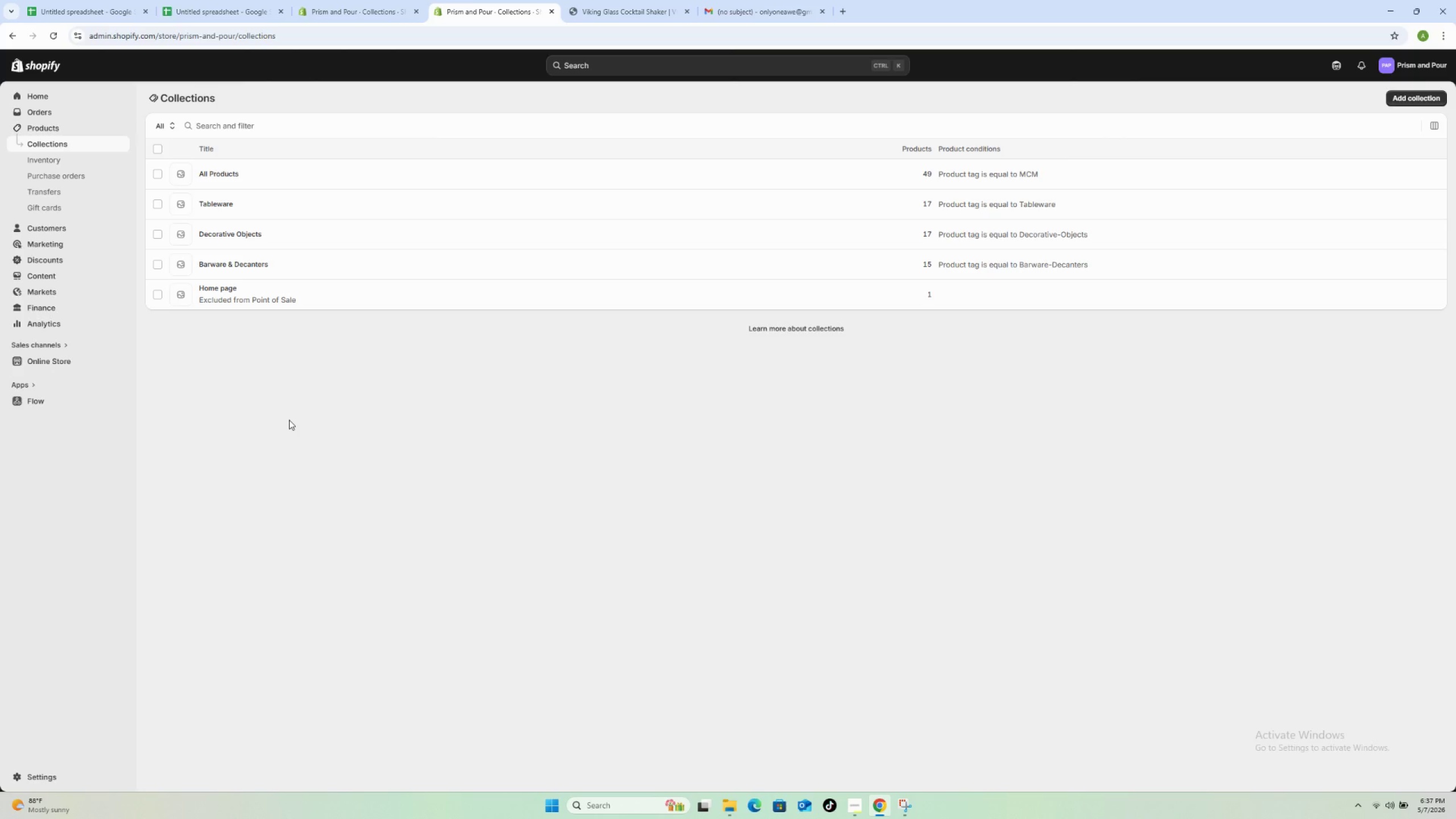 
wait(6.58)
 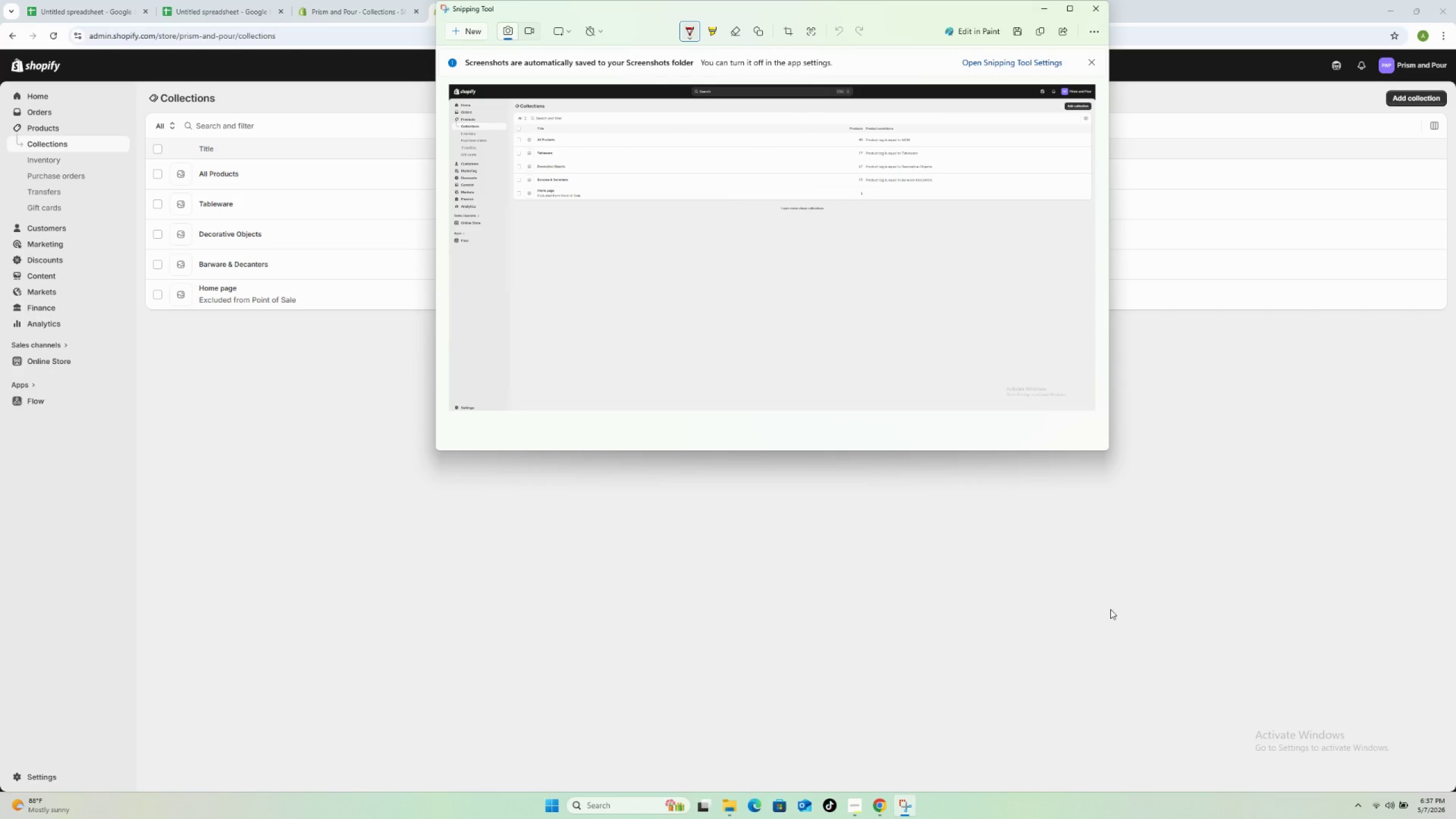 
left_click([52, 127])
 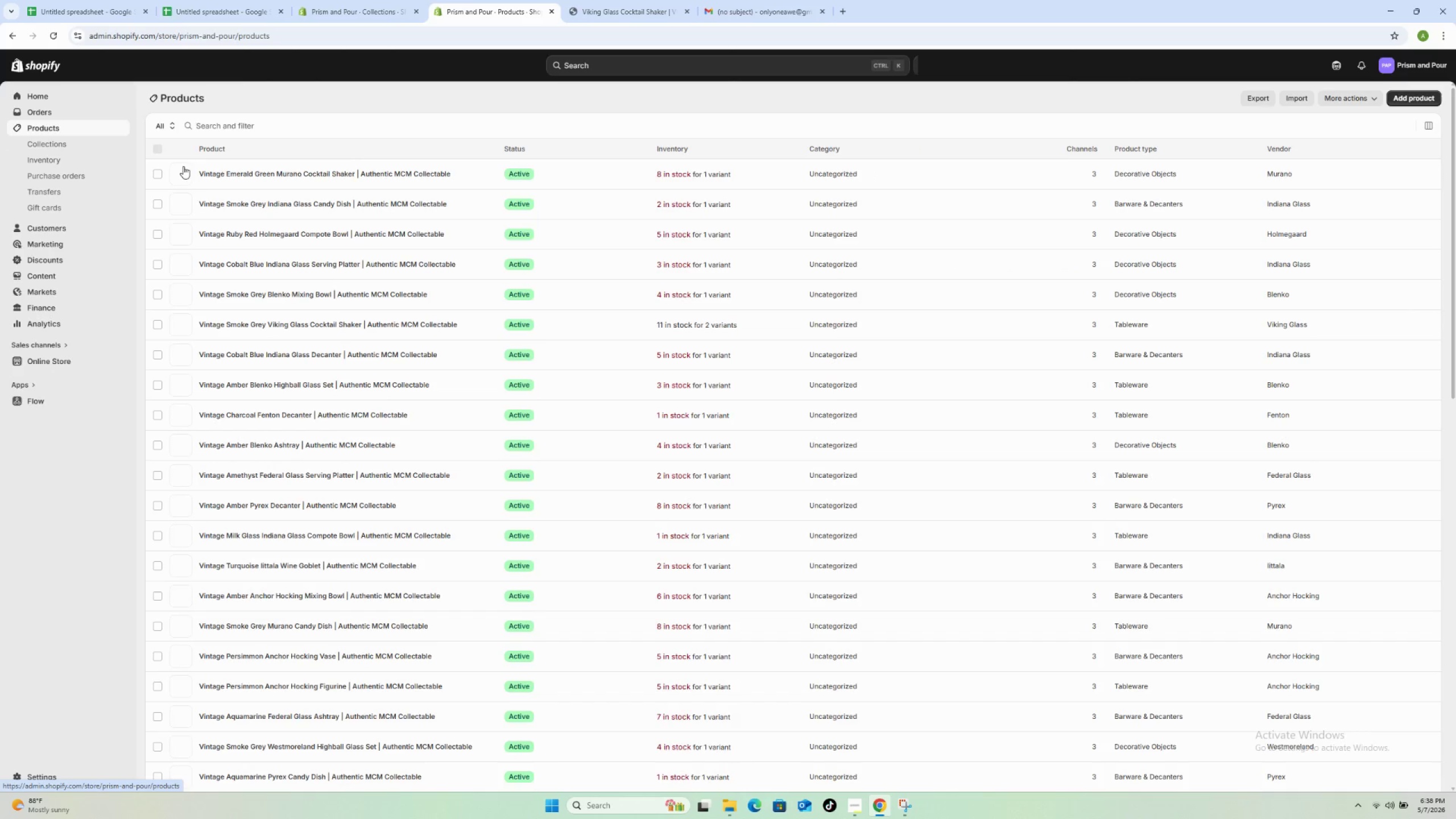 
left_click([270, 173])
 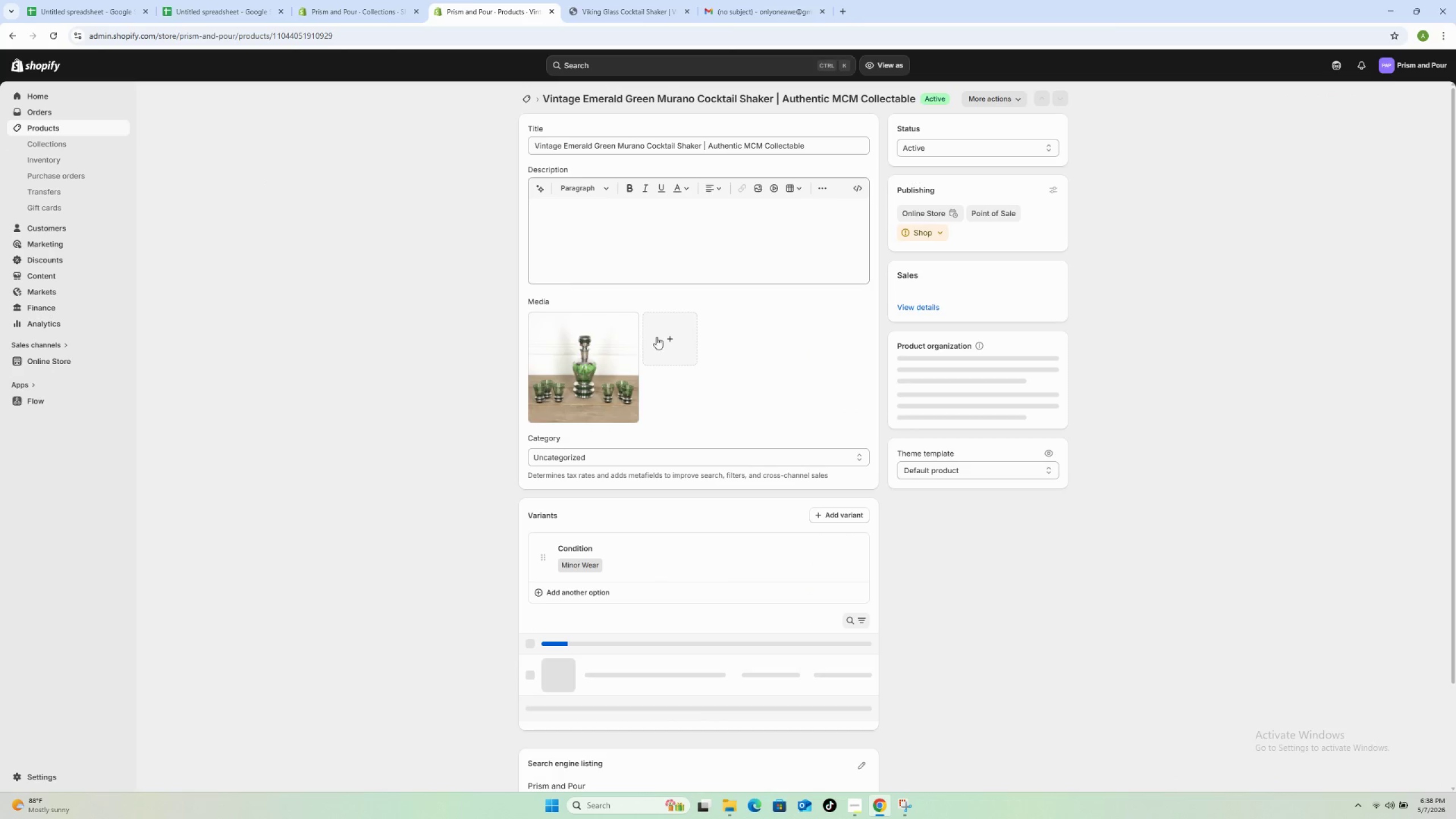 
scroll: coordinate [920, 690], scroll_direction: down, amount: 7.0
 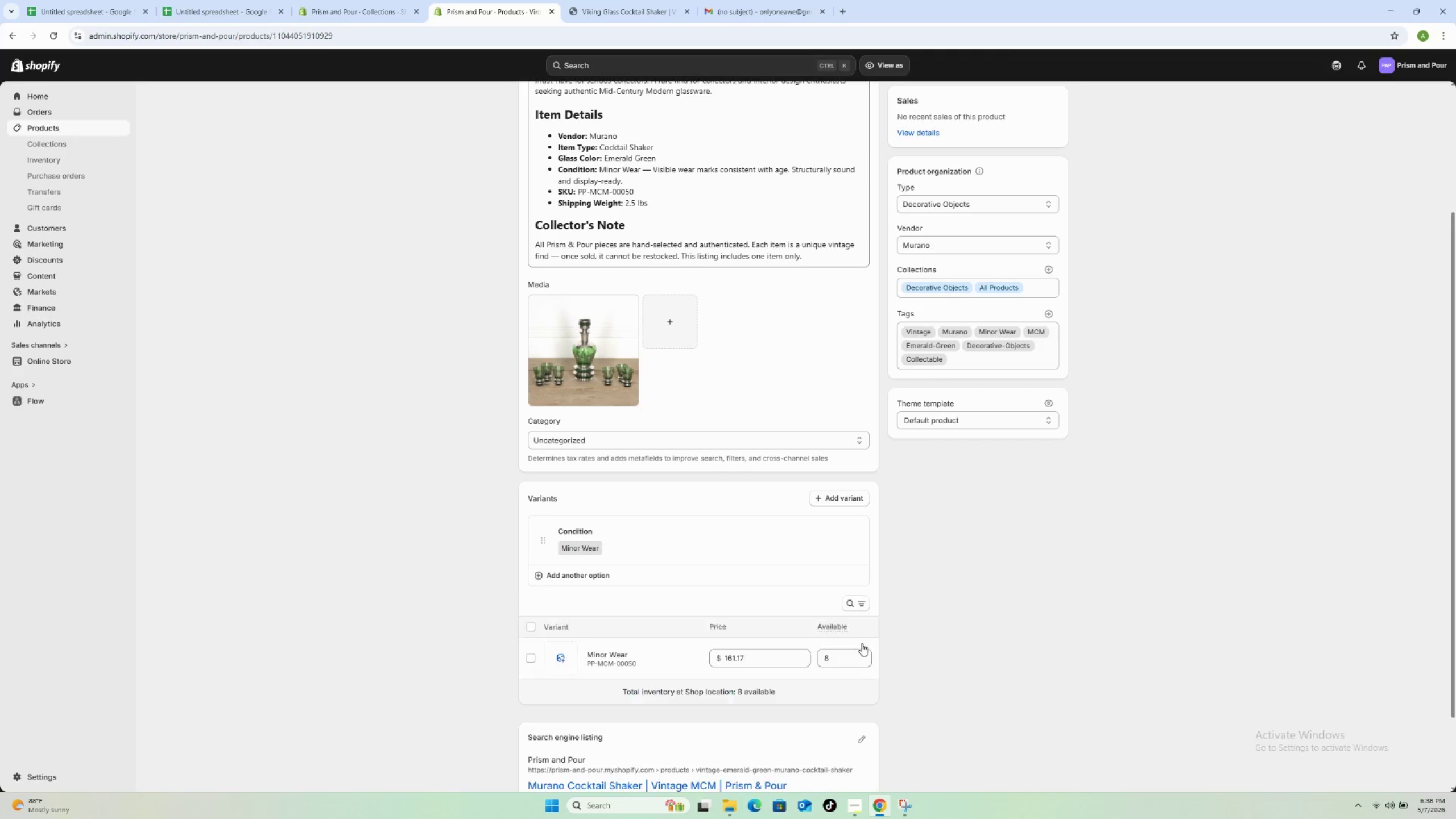 
left_click_drag(start_coordinate=[861, 643], to_coordinate=[1121, 540])
 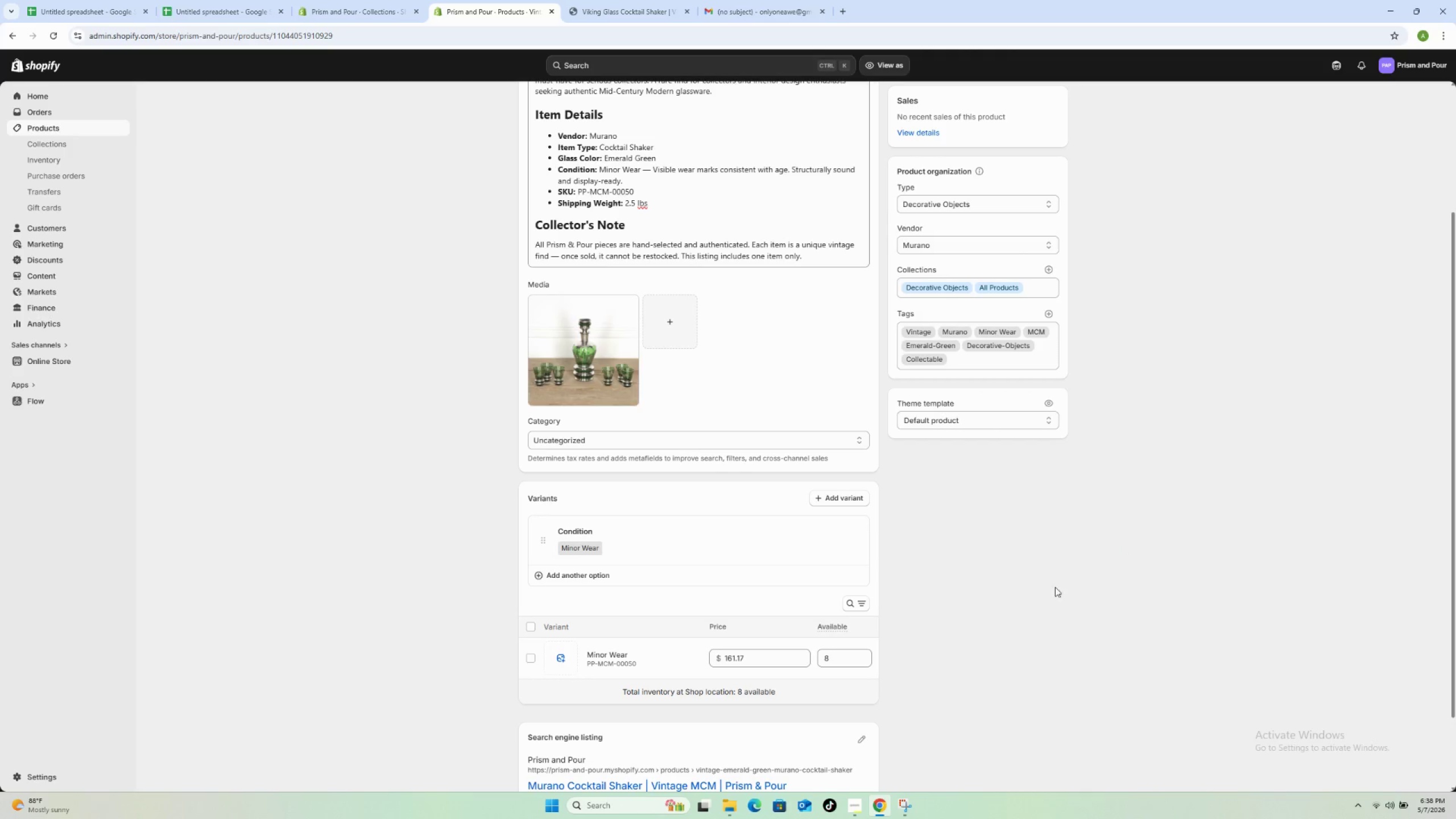 
scroll: coordinate [982, 628], scroll_direction: down, amount: 4.0
 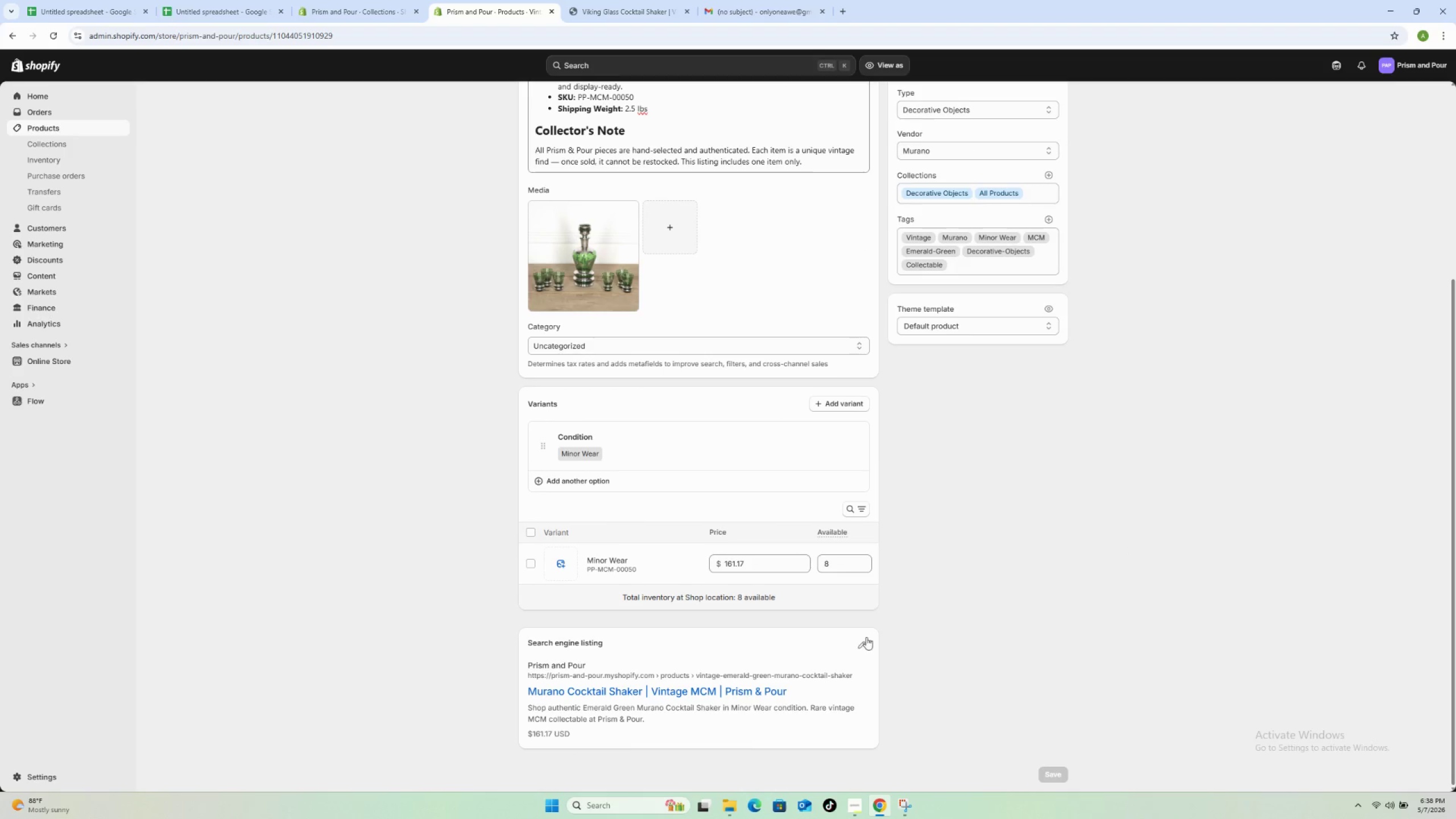 
left_click([866, 637])
 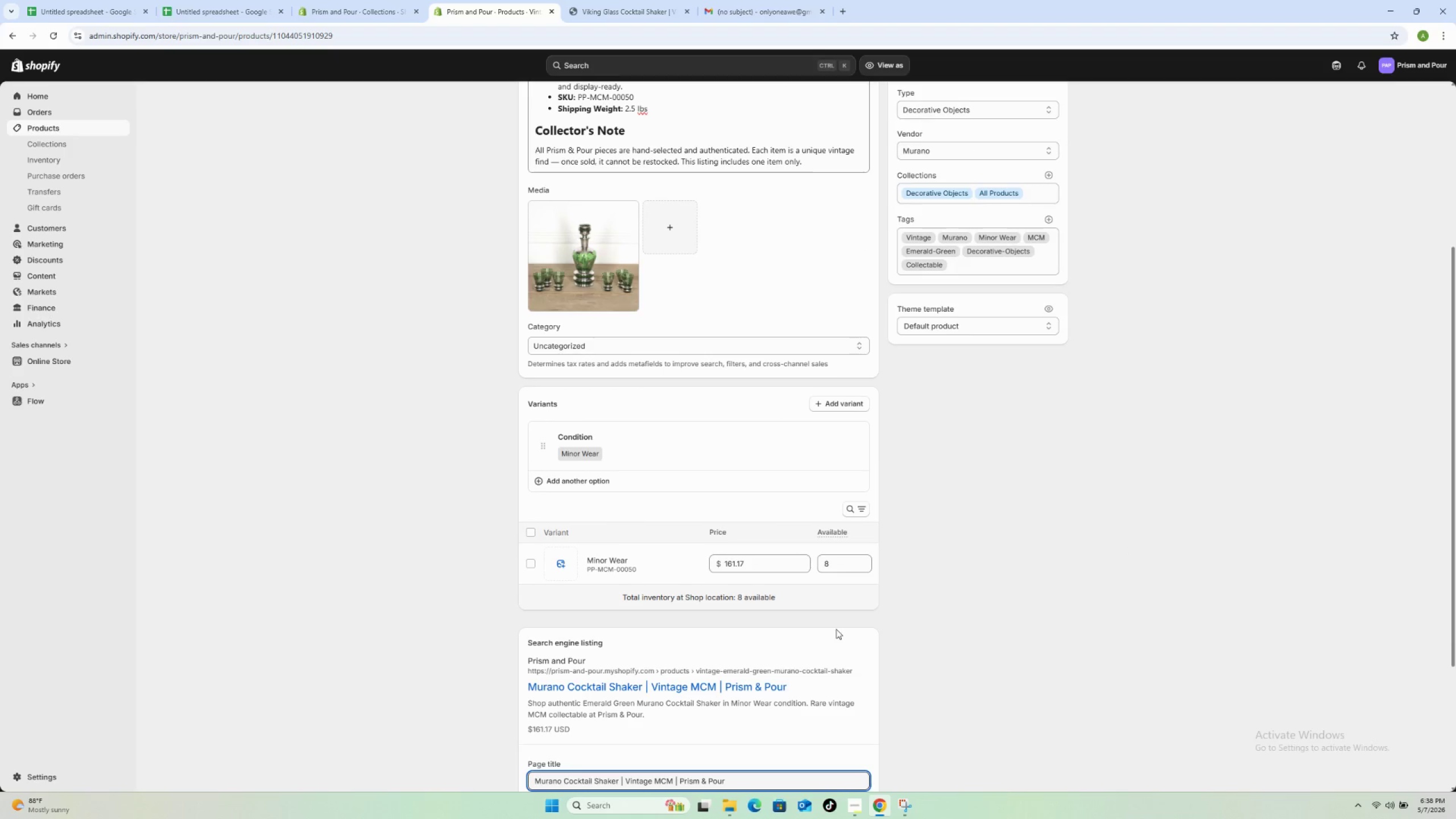 
scroll: coordinate [869, 613], scroll_direction: down, amount: 10.0
 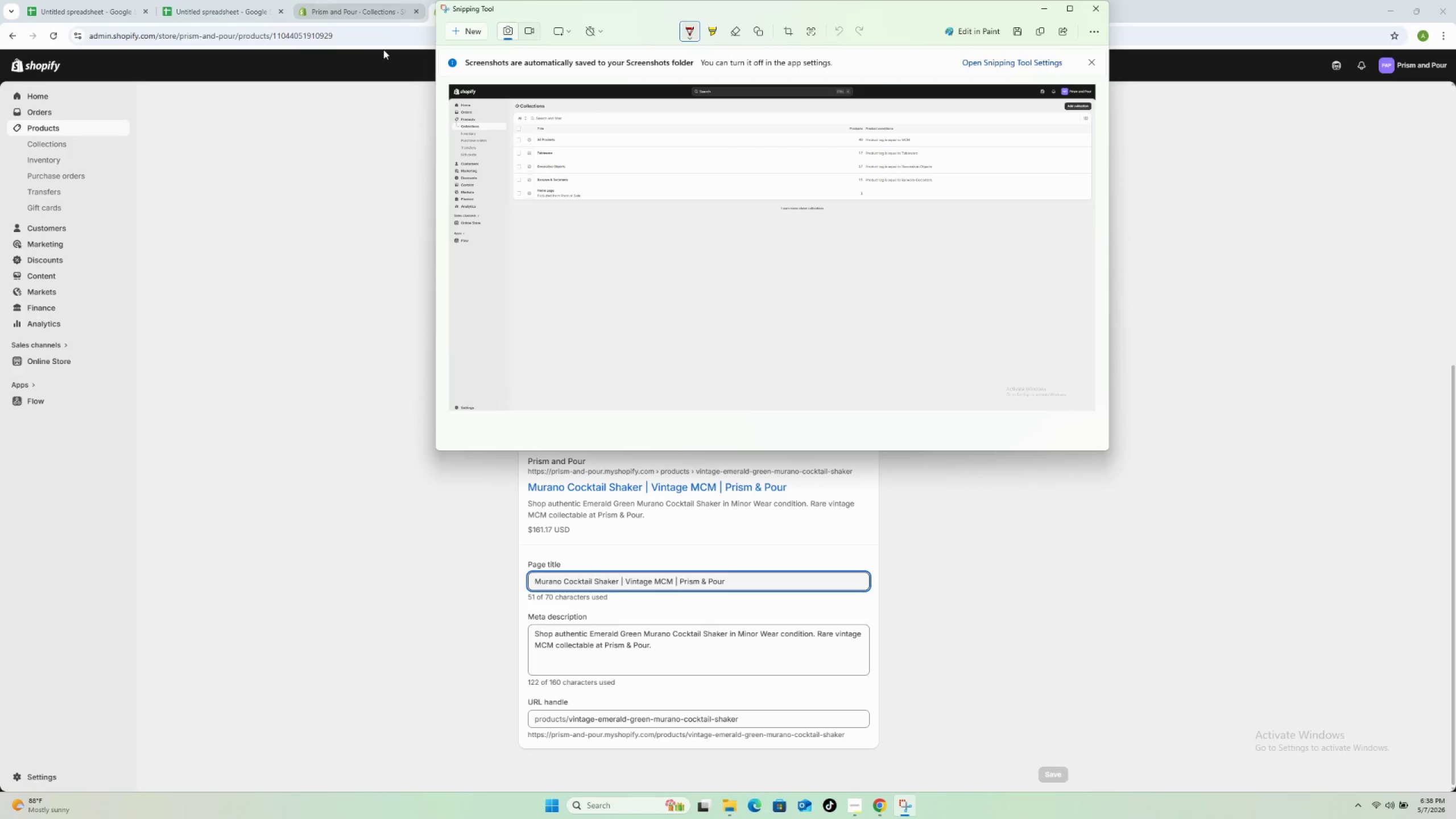 
left_click([450, 32])
 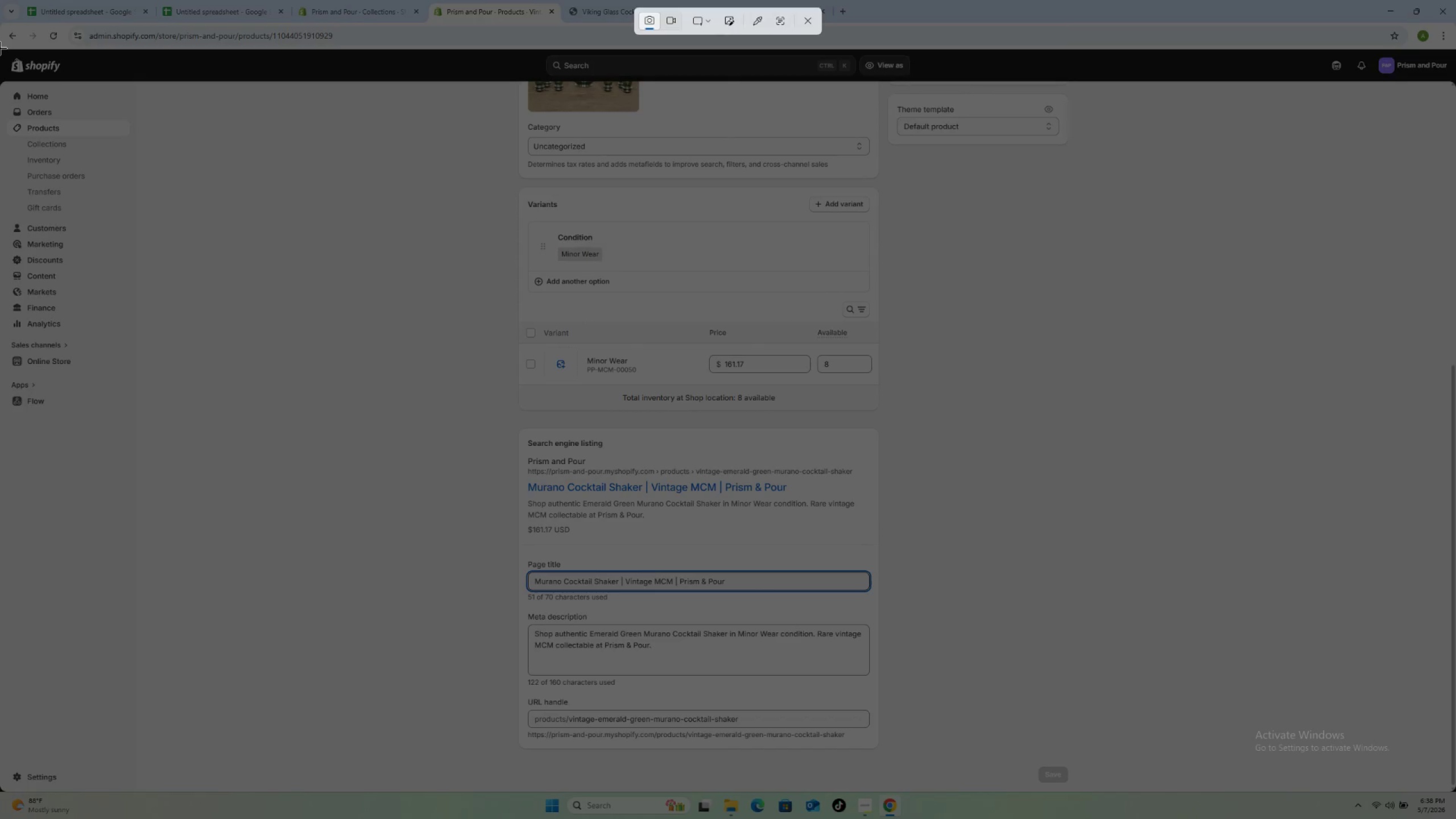 
left_click_drag(start_coordinate=[0, 51], to_coordinate=[1455, 792])
 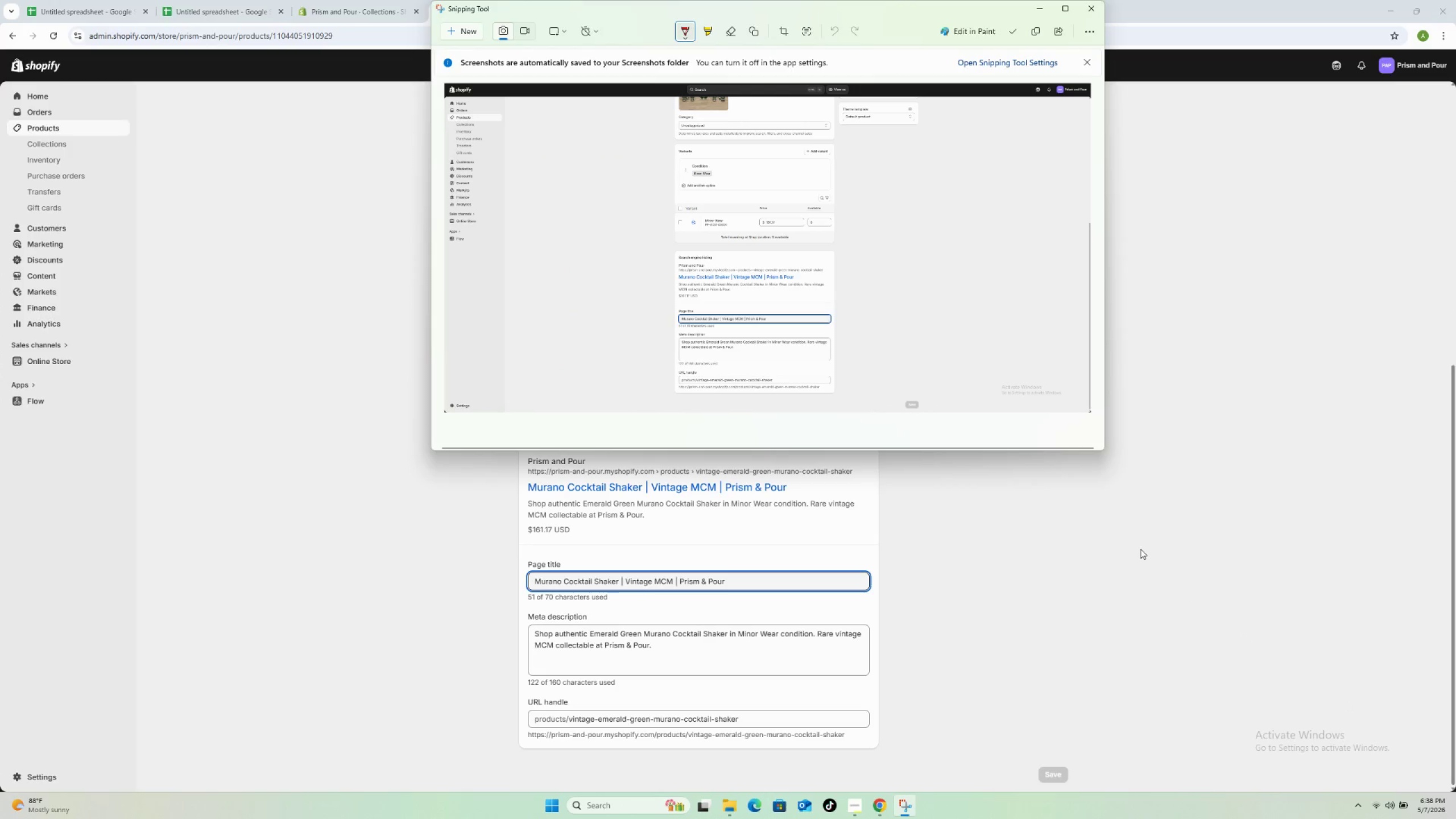 
key(Control+S)
 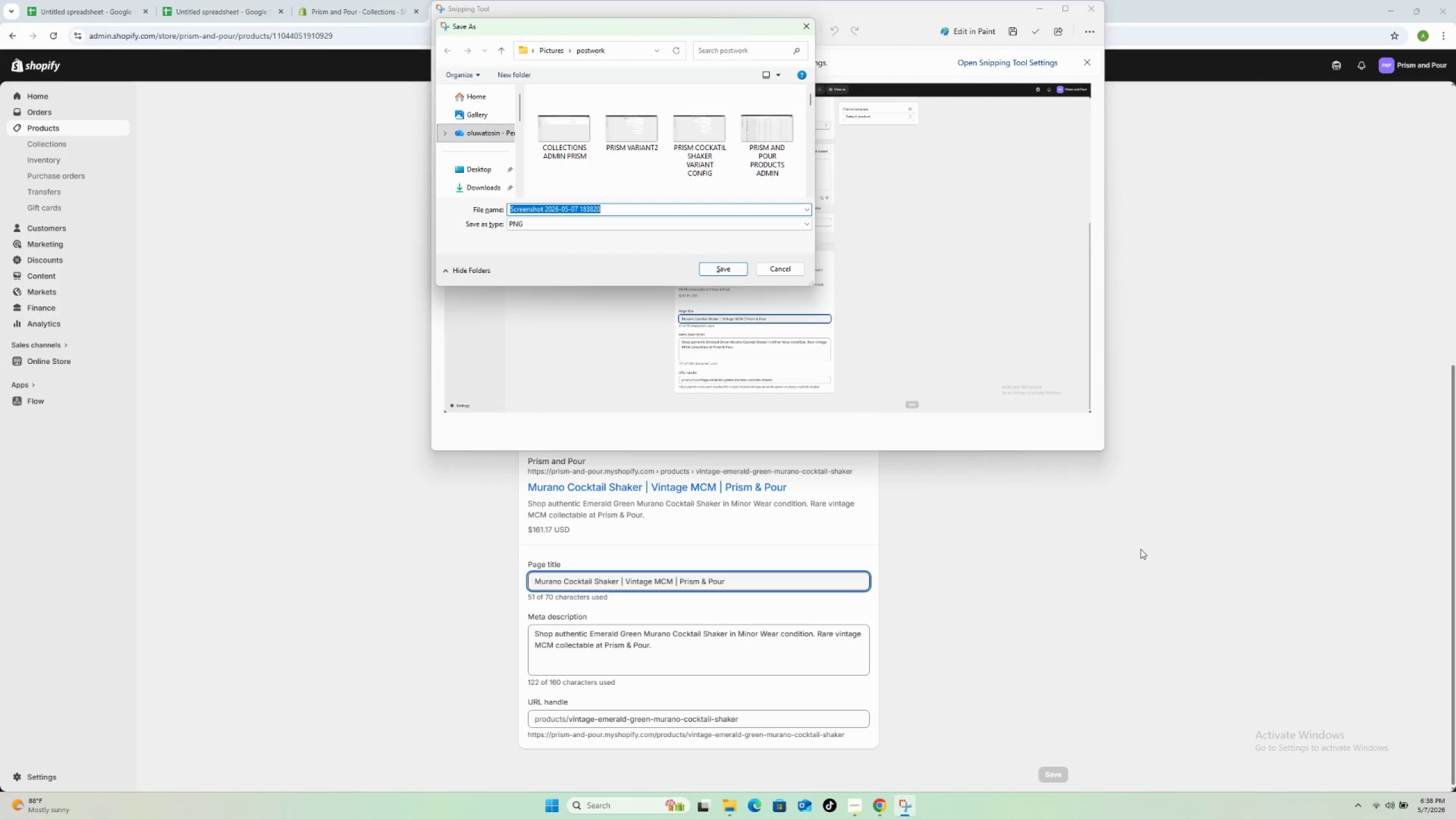 
type(SEo)
key(Backspace)
type(O preview prism)
 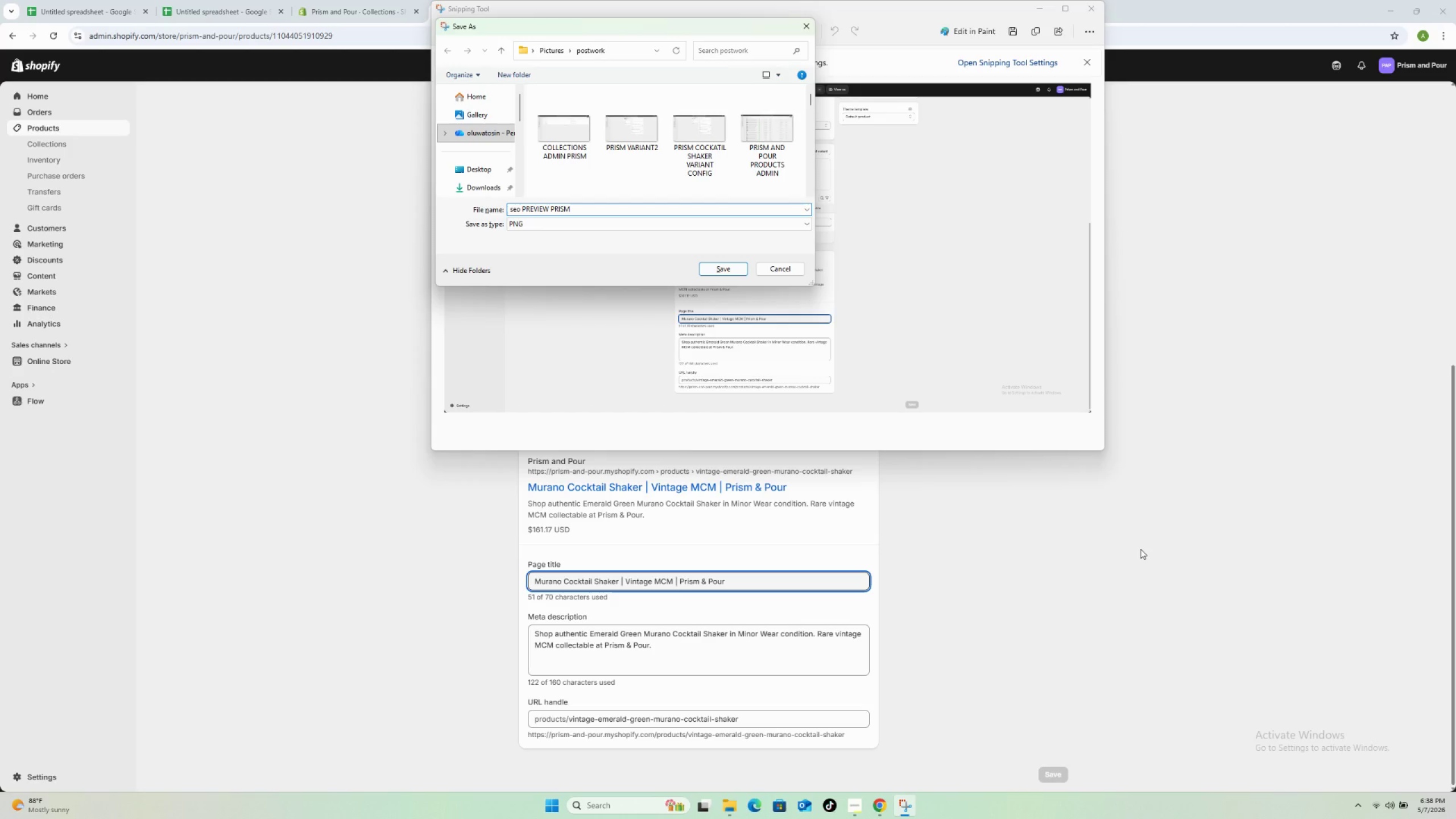 
key(Enter)
 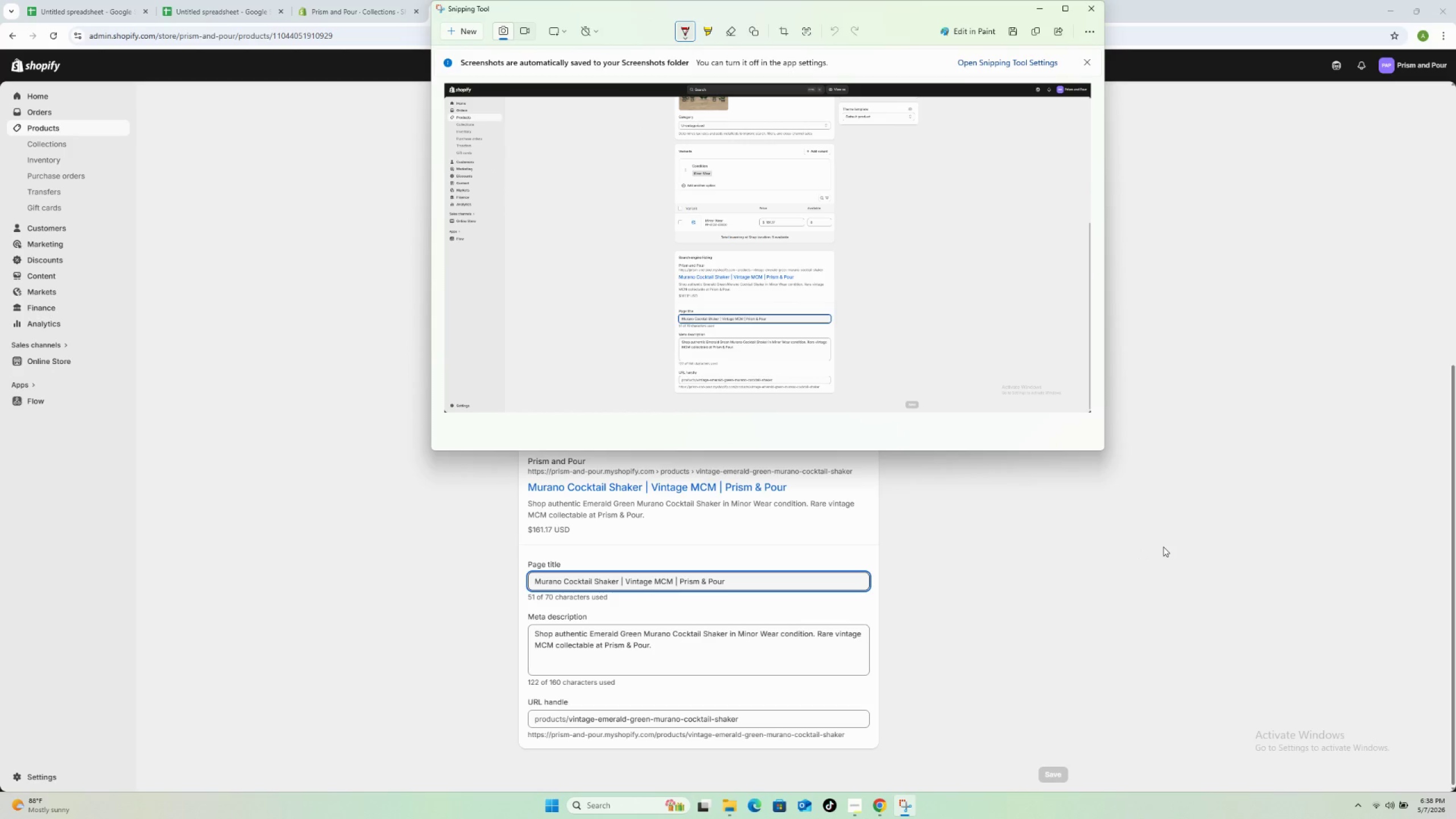 
left_click([1265, 590])
 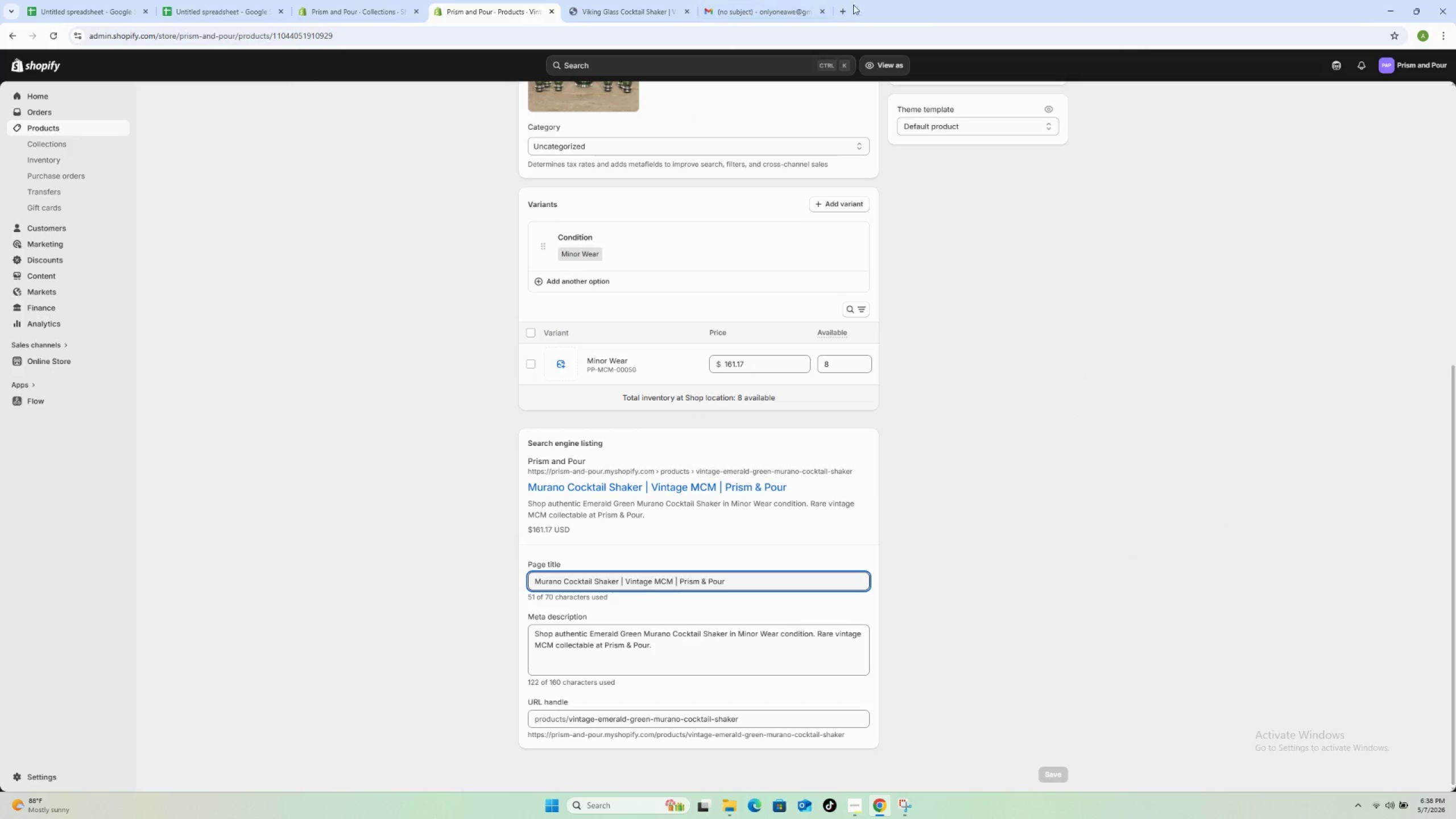 
left_click([842, 6])
 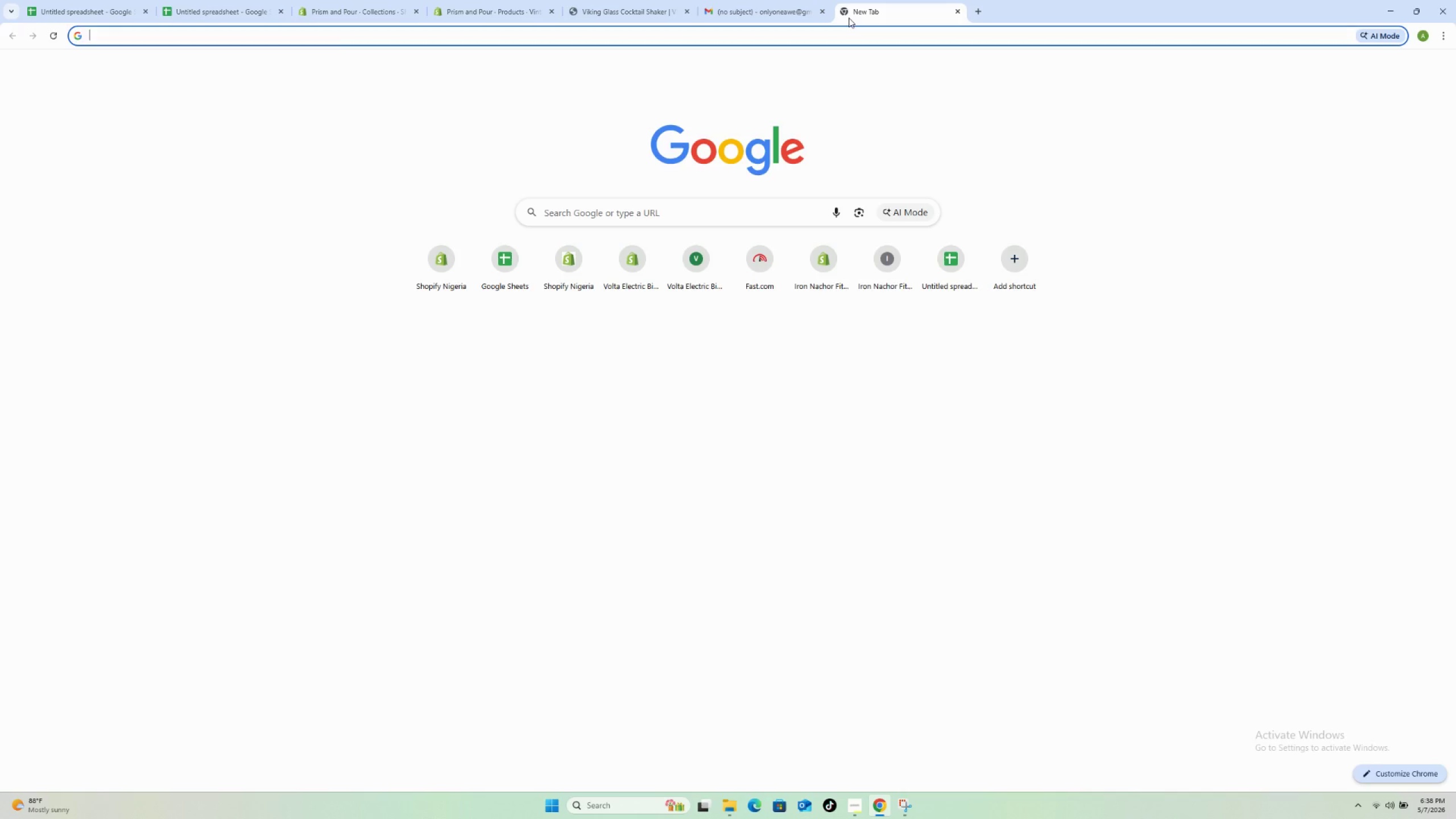 
type(img)
 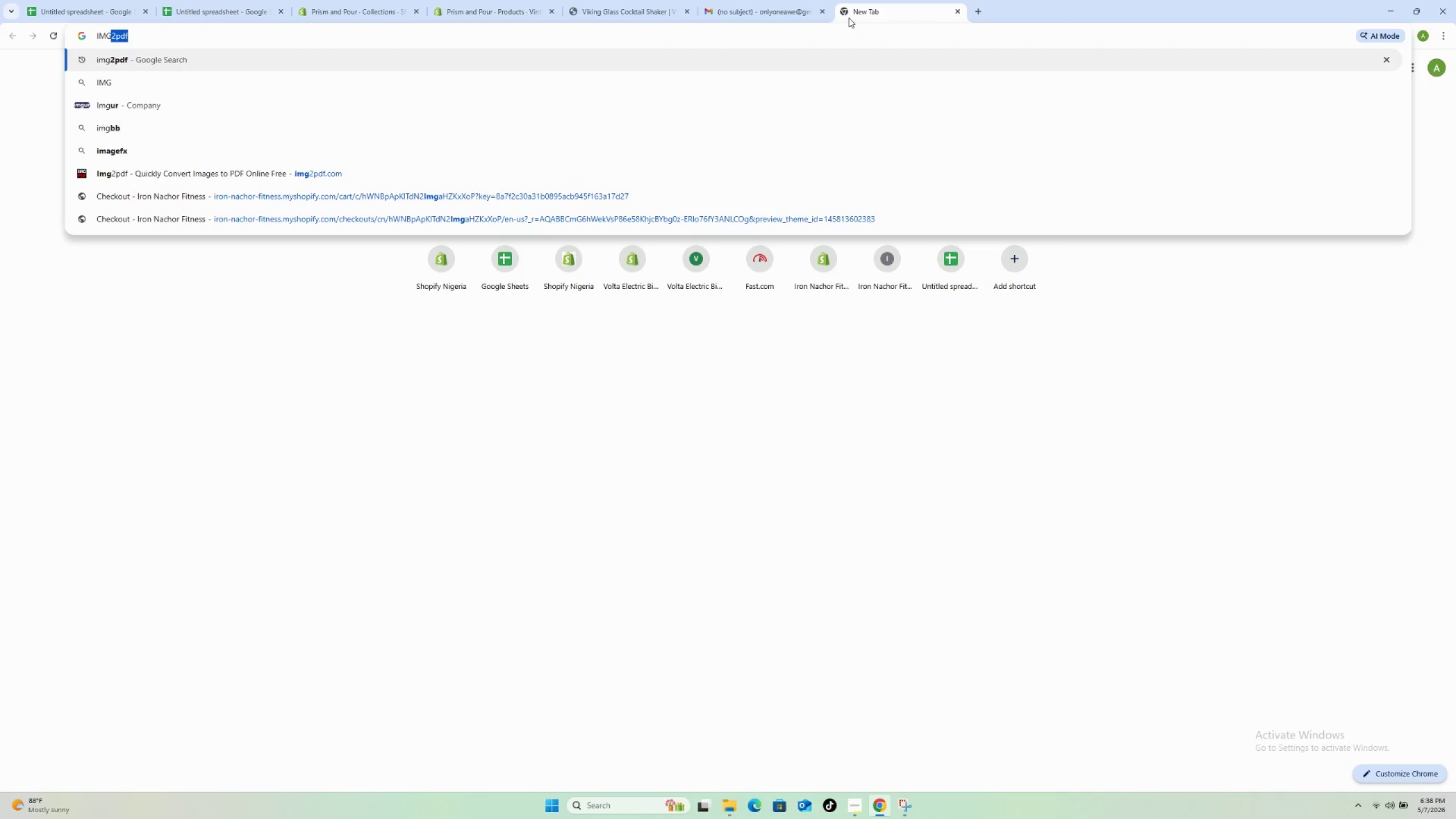 
key(Enter)
 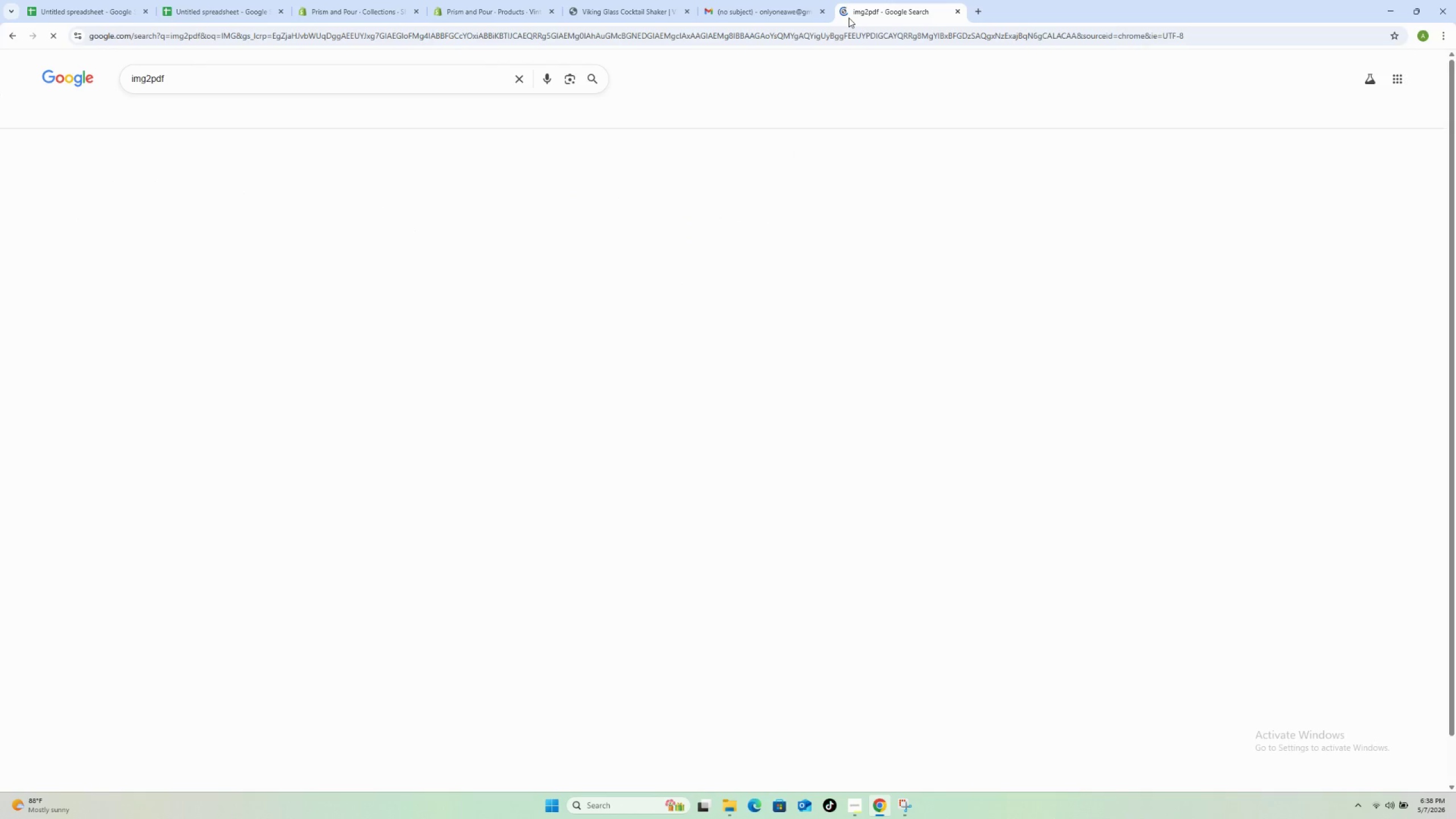 
key(CapsLock)
 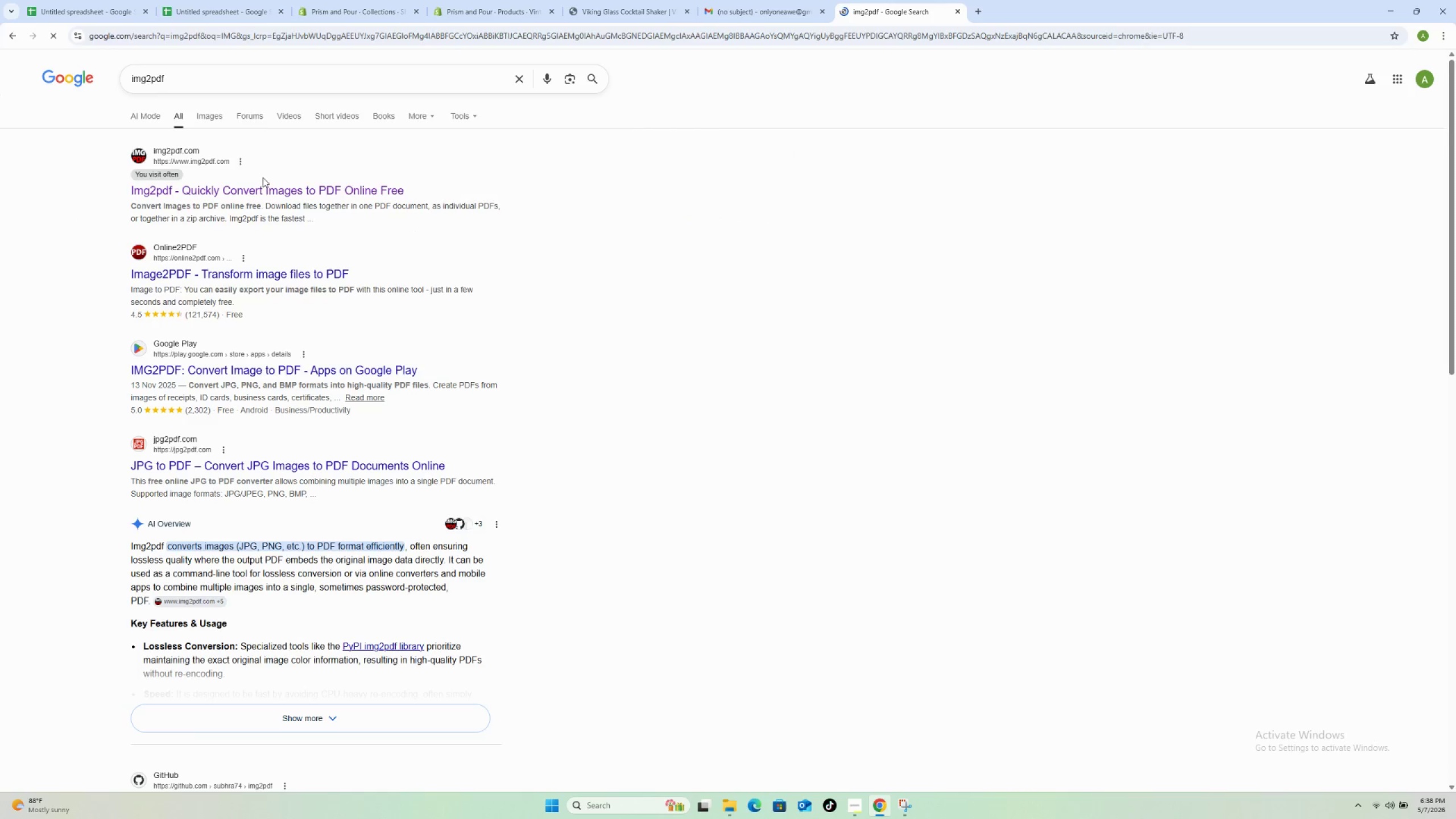 
left_click([262, 187])
 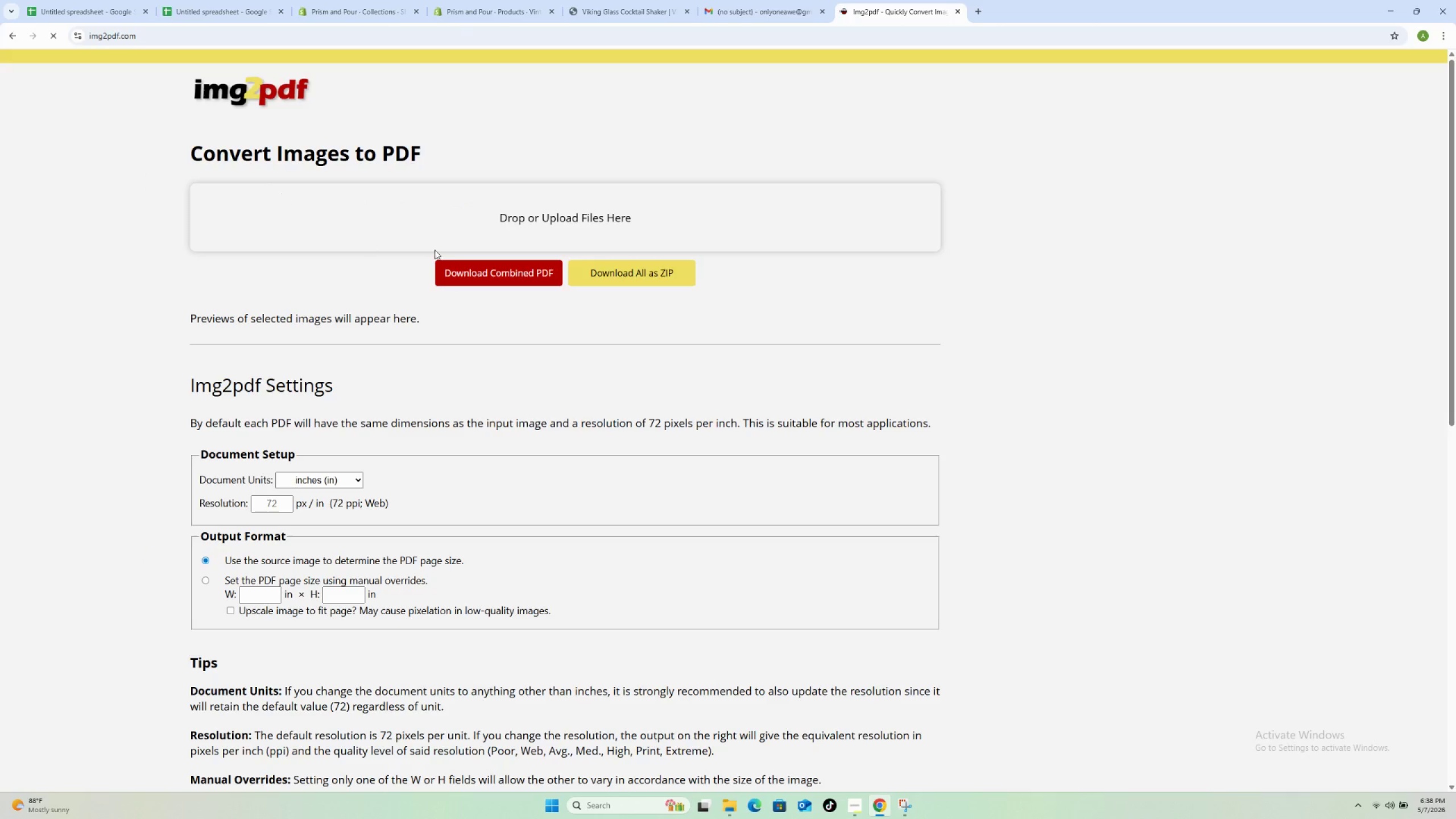 
left_click([491, 219])
 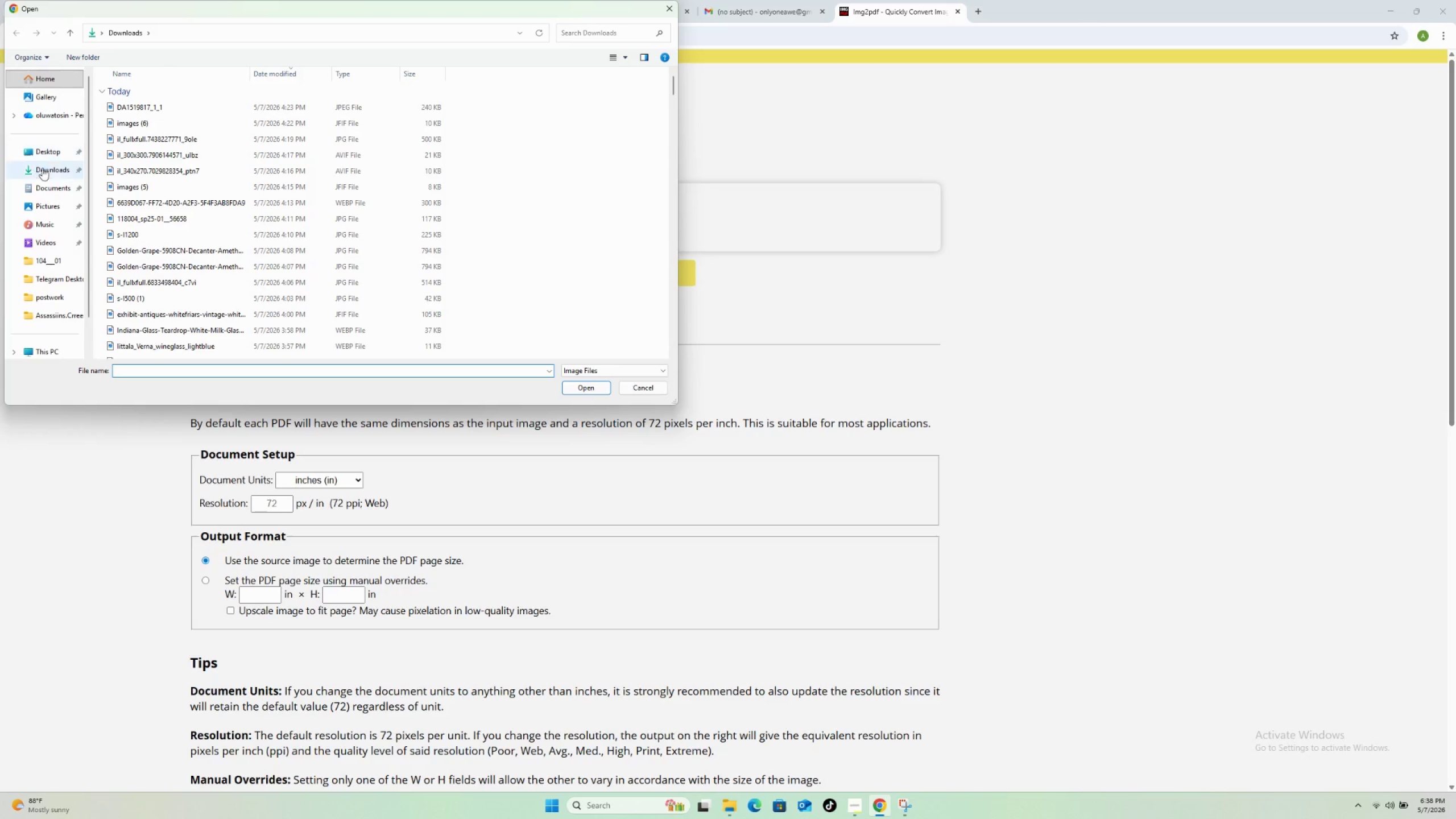 
left_click([48, 209])
 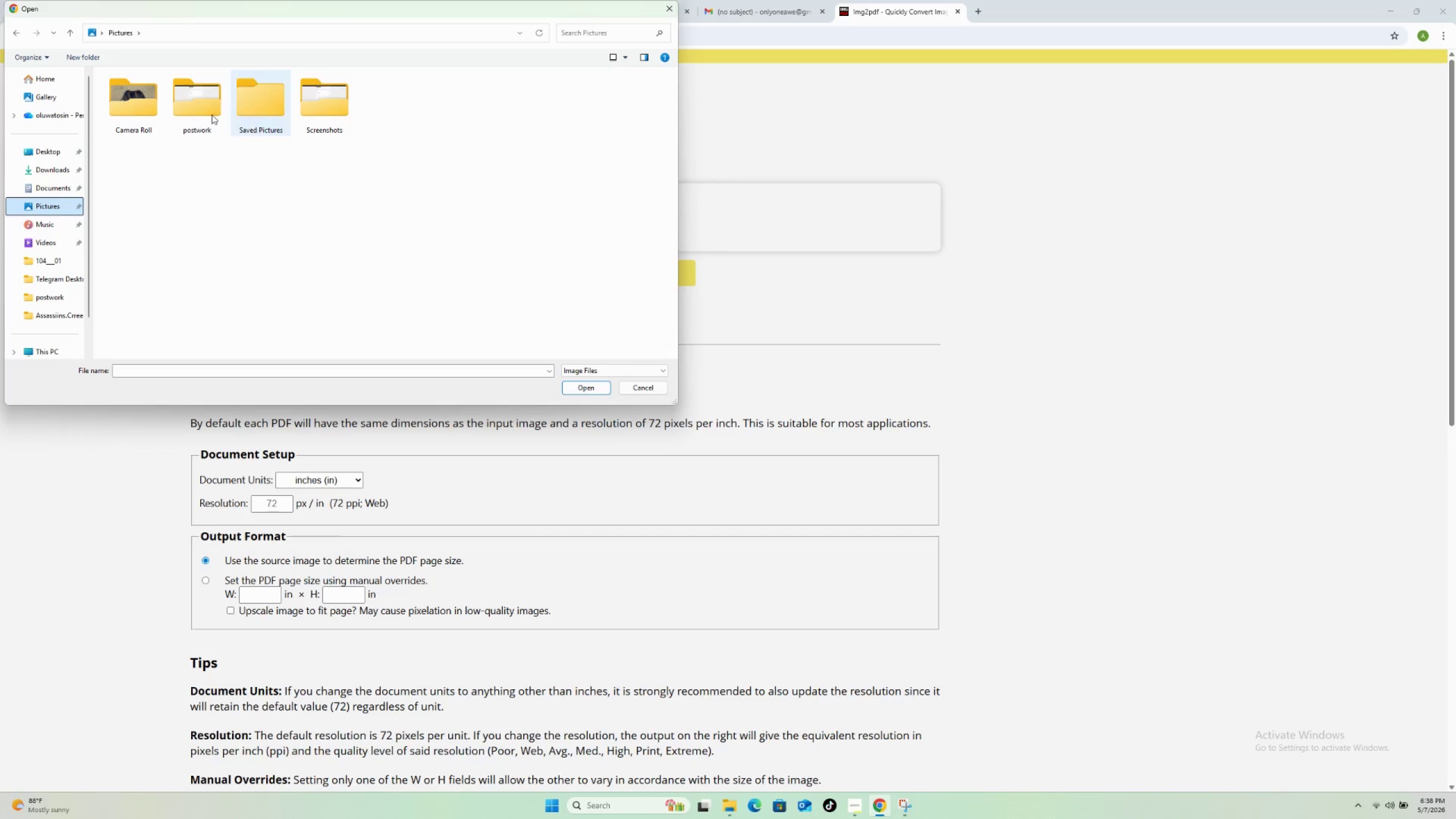 
left_click([198, 113])
 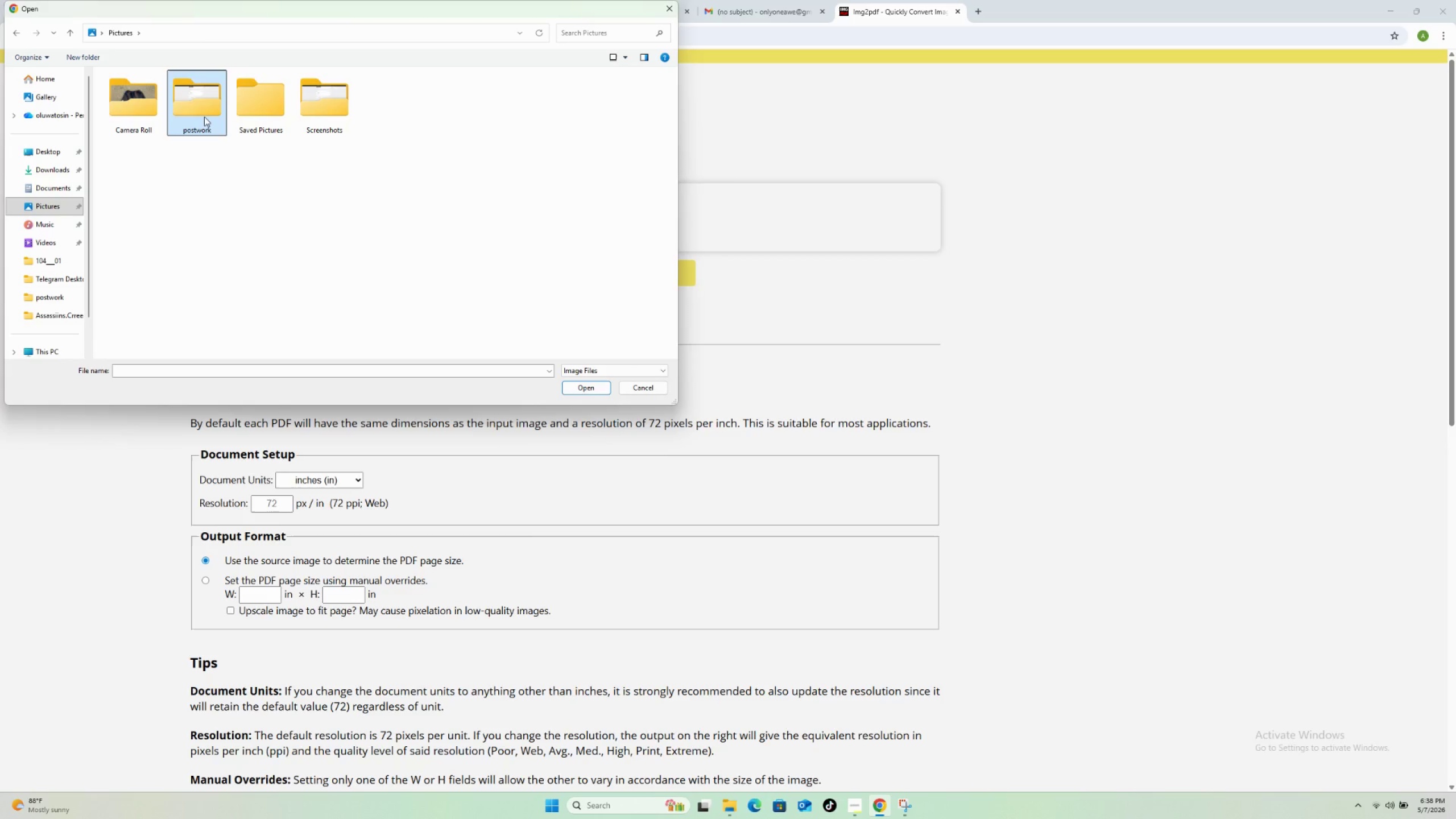 
double_click([204, 117])
 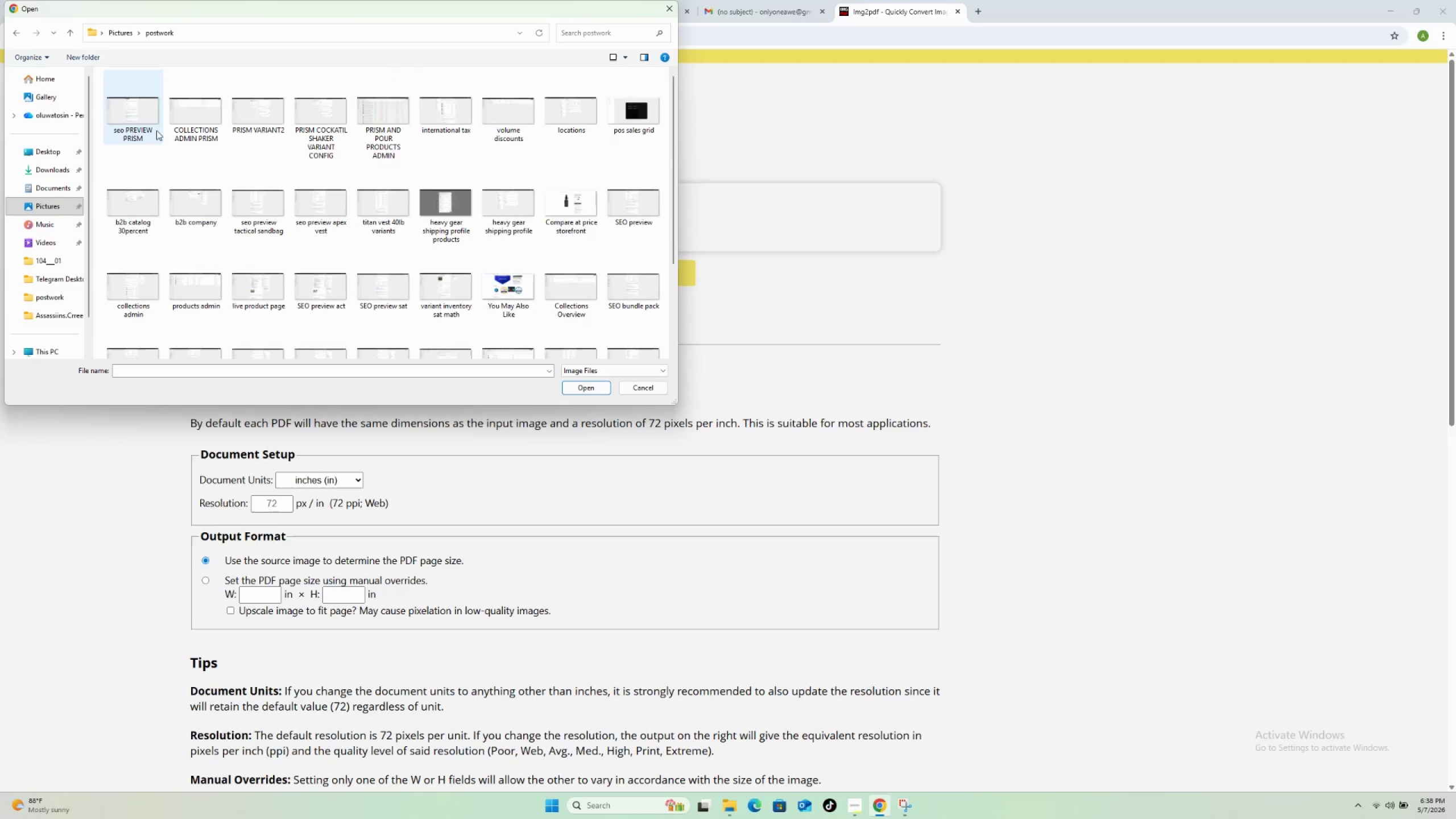 
left_click([148, 130])
 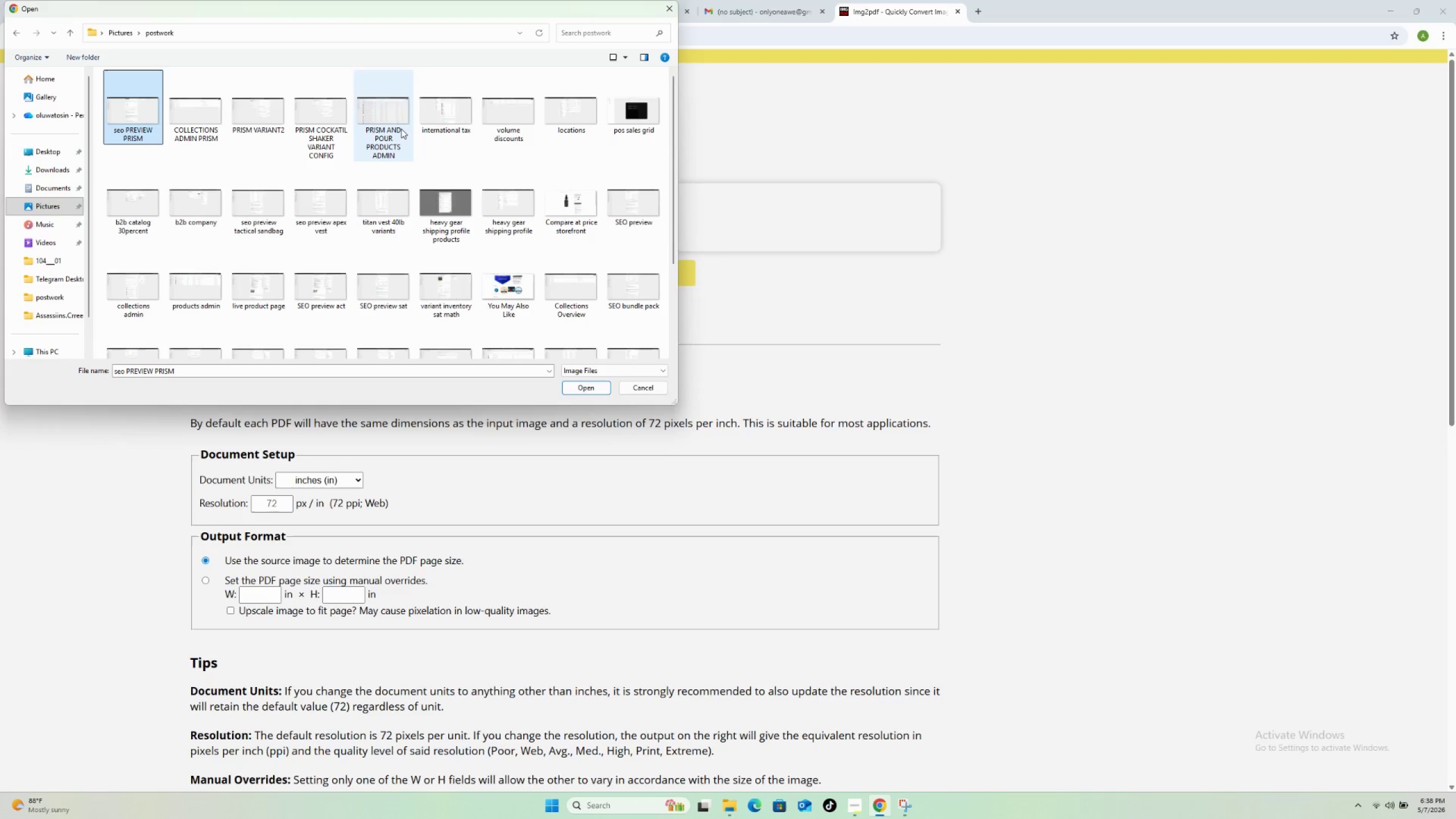 
hold_key(key=ShiftLeft, duration=0.78)
left_click([401, 129])
 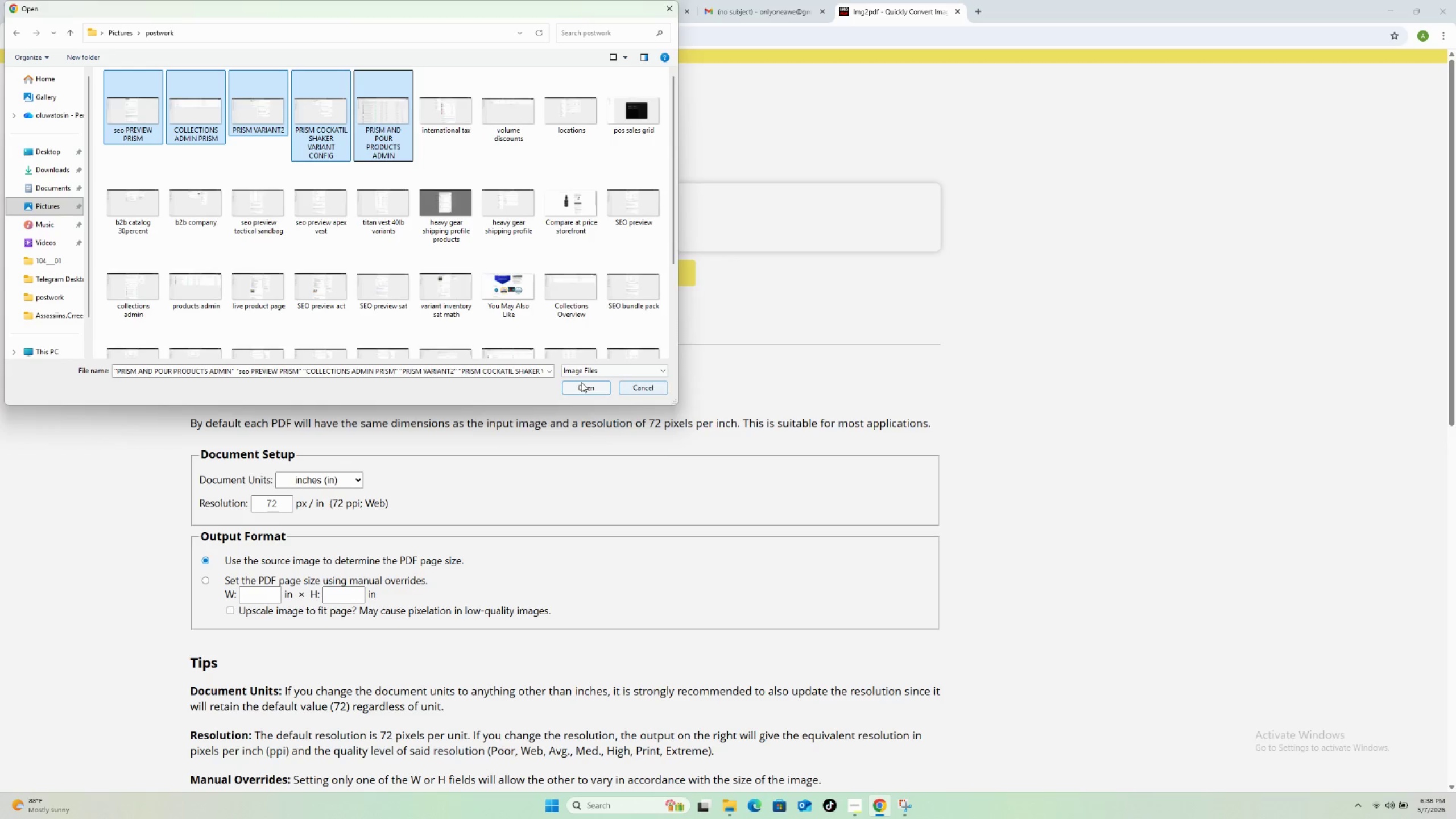 
left_click([583, 388])
 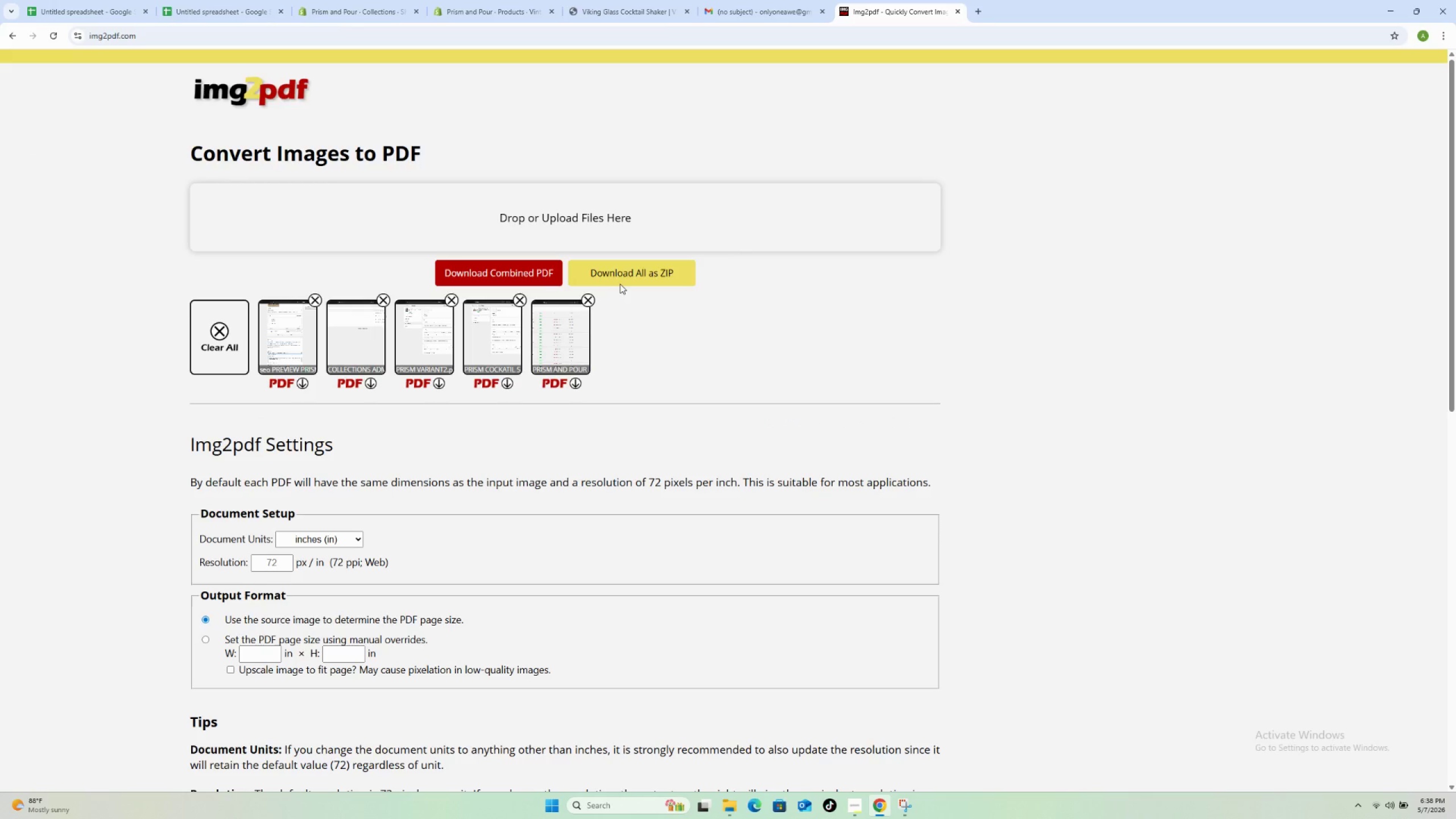 
left_click([515, 270])
 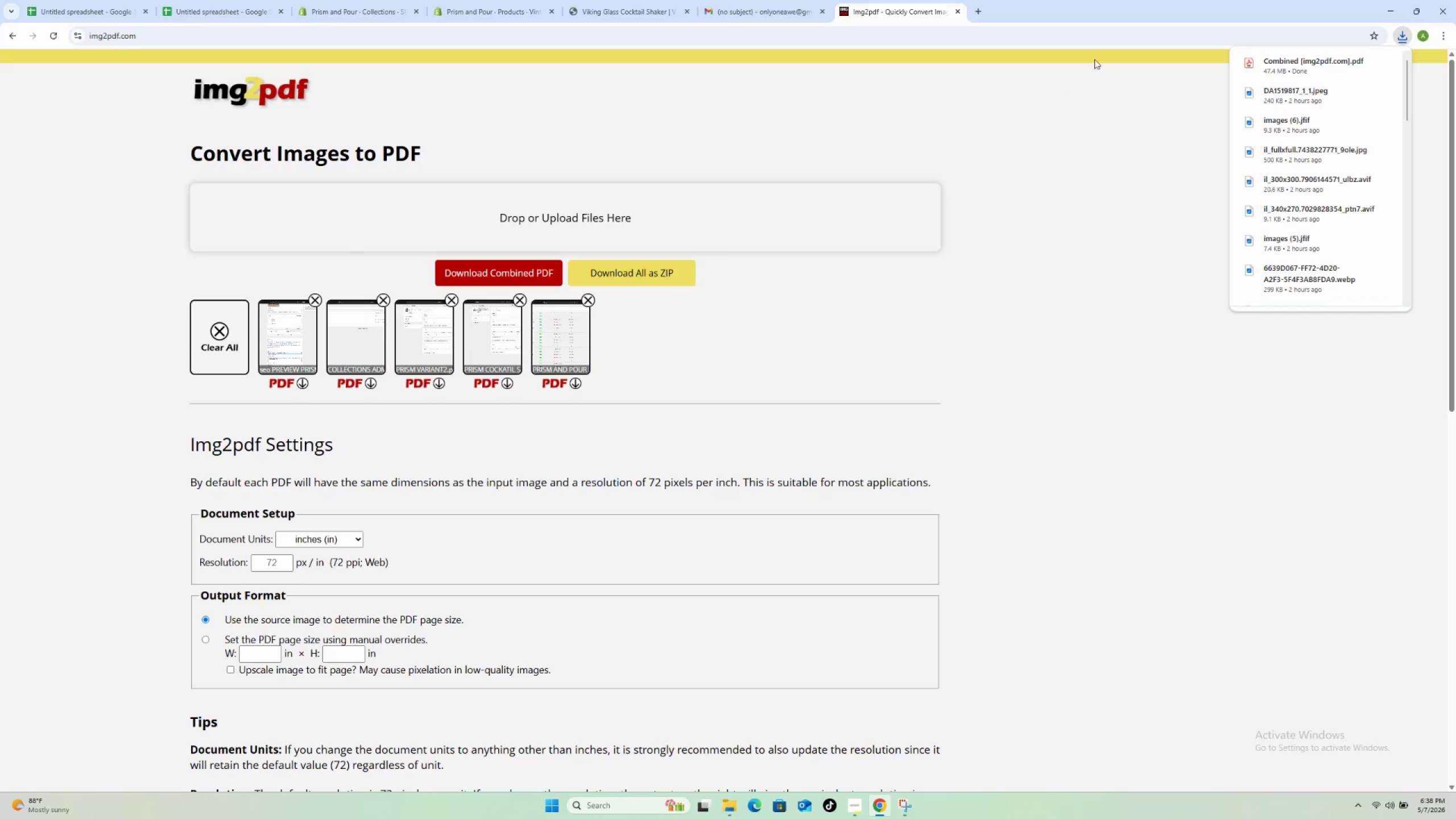 
wait(5.69)
 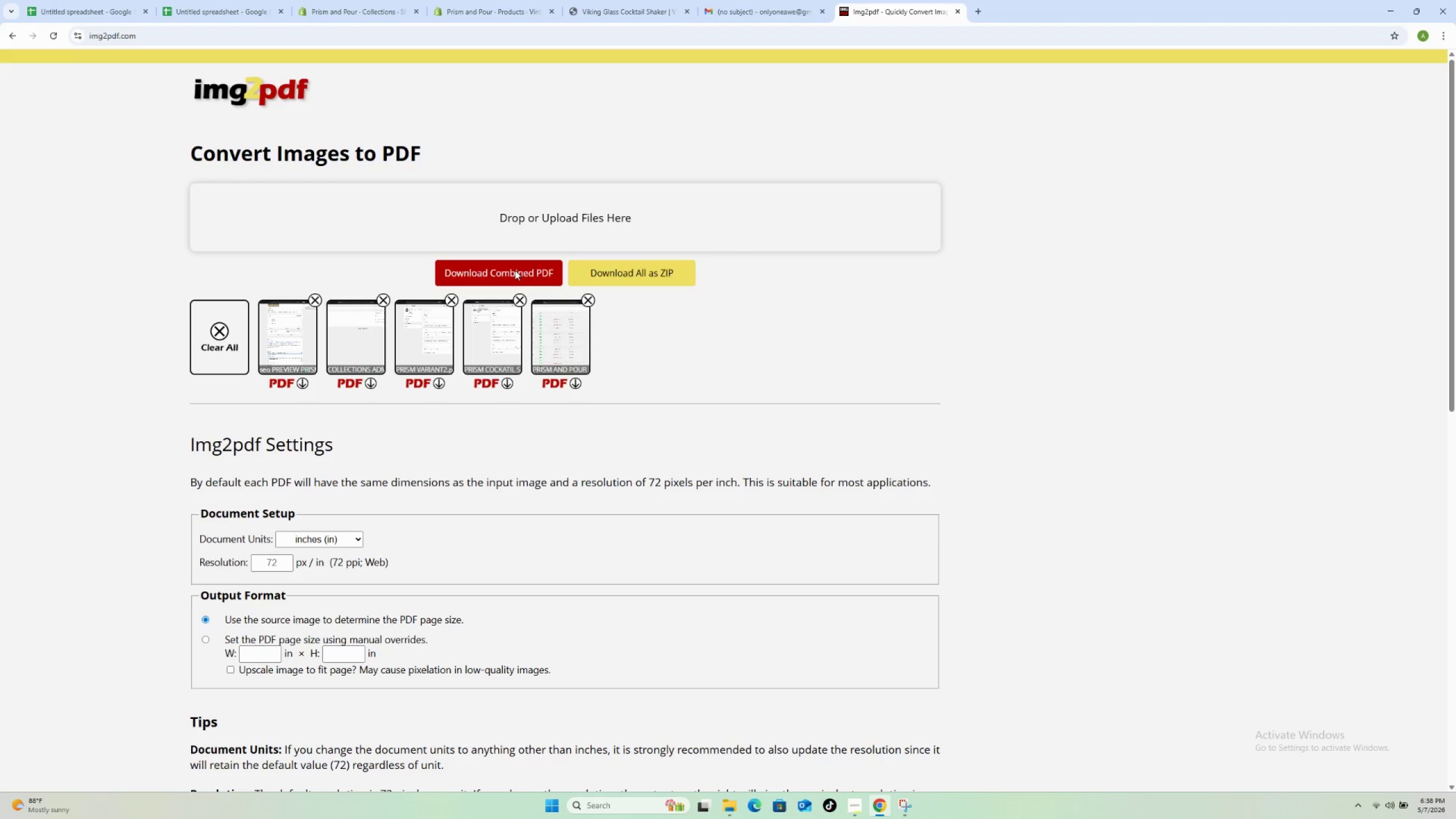 
left_click([1361, 65])
 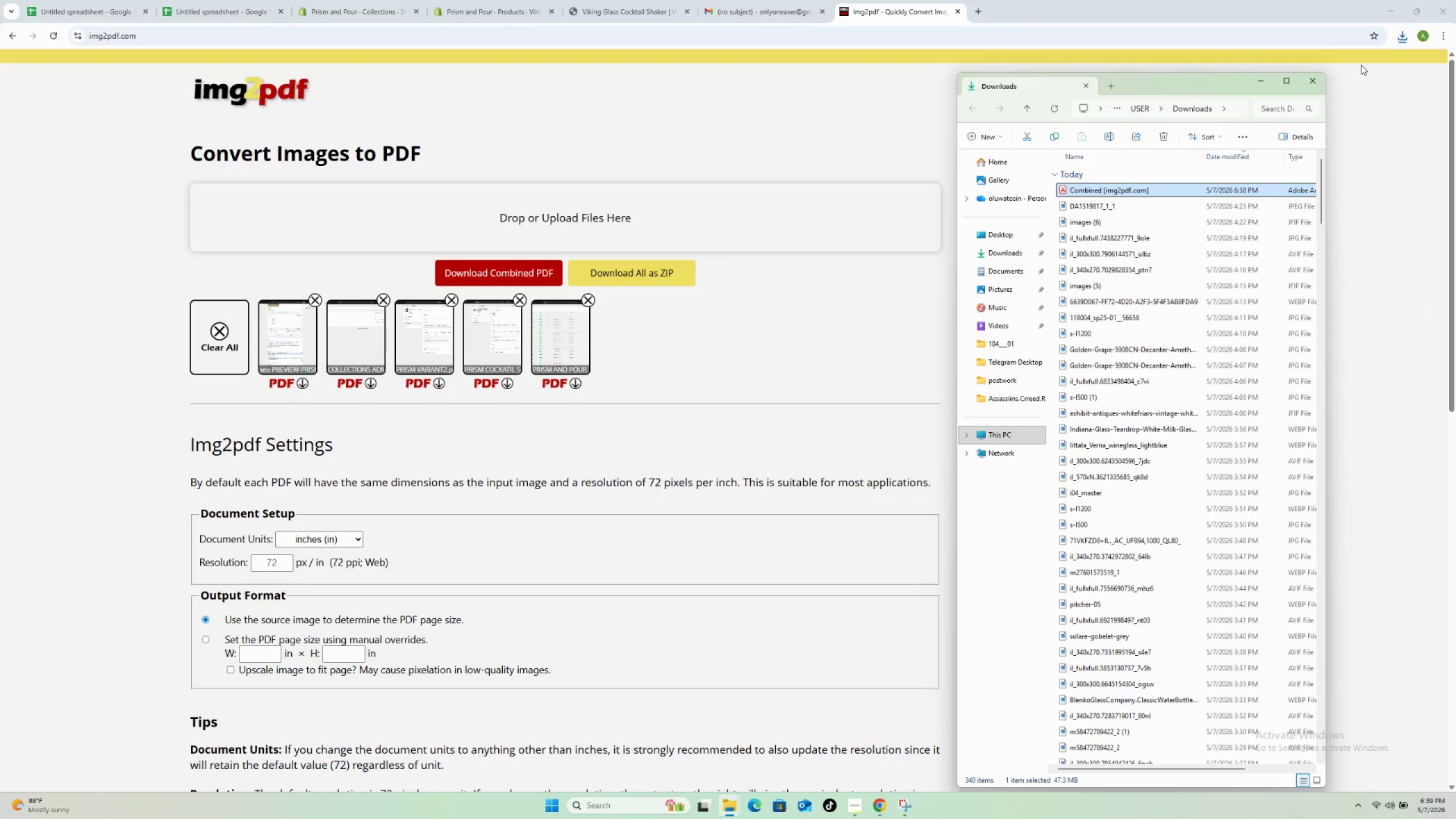 
wait(22.89)
 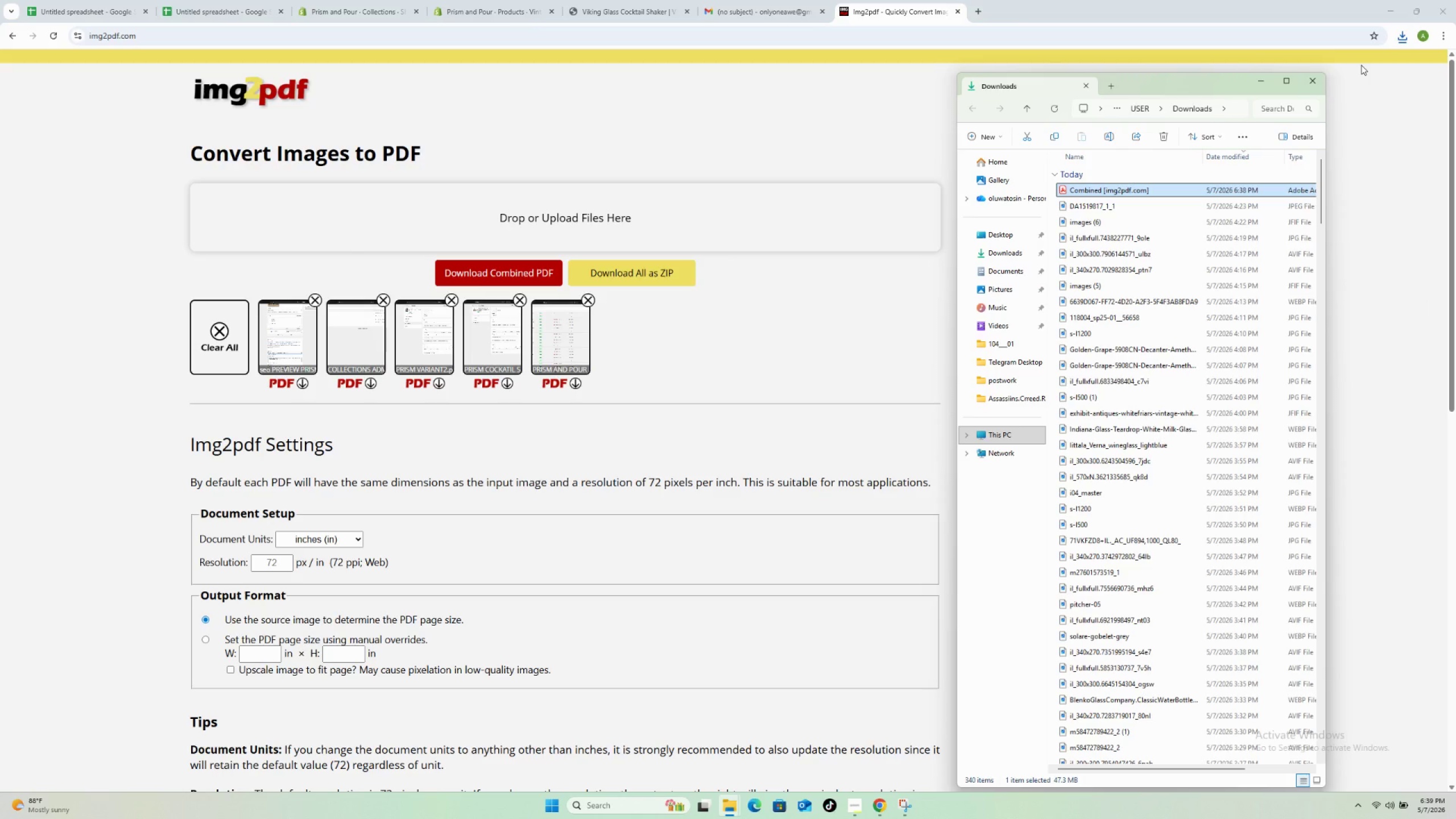 
right_click([1192, 186])
 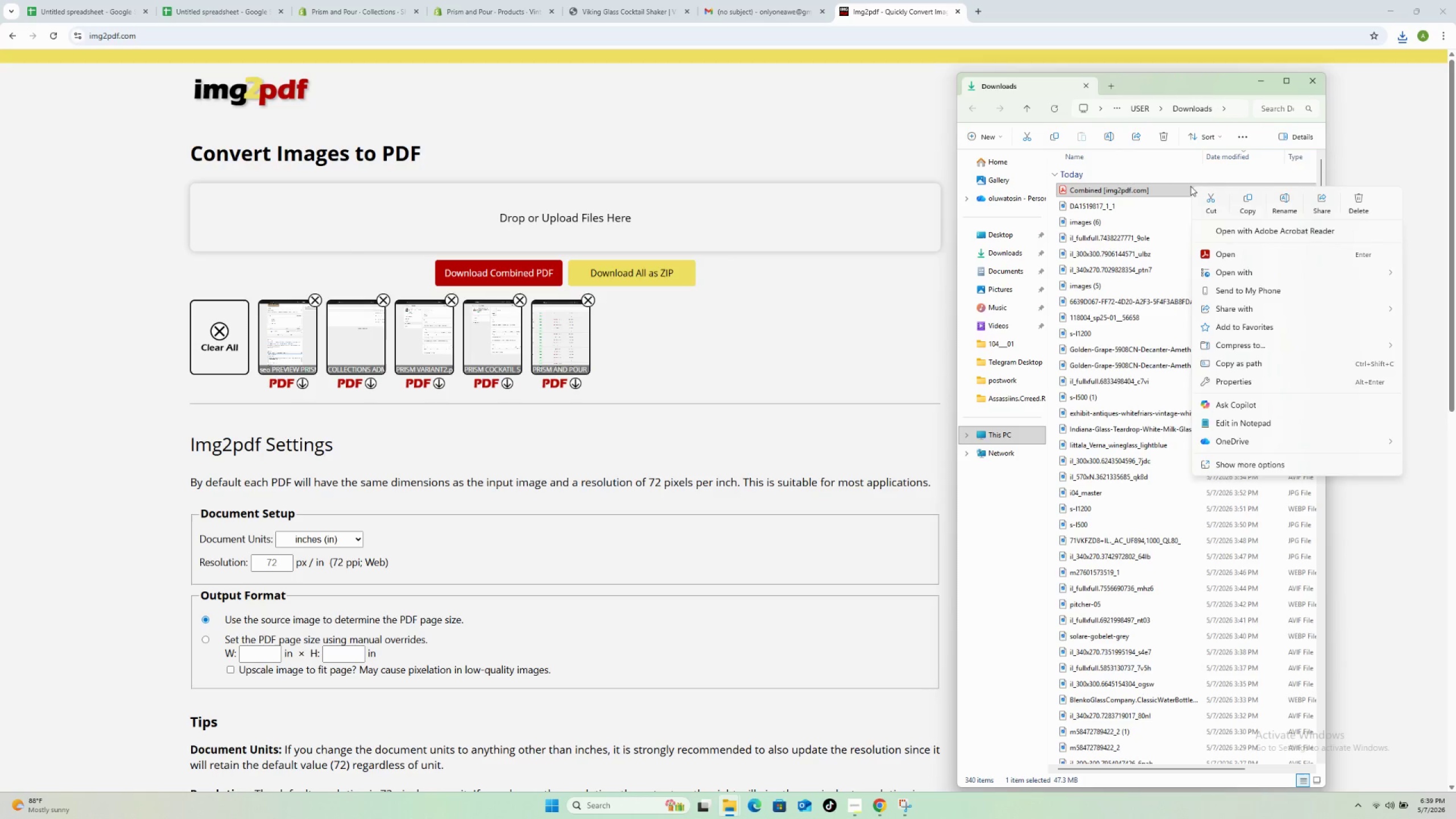 
left_click([1181, 187])
 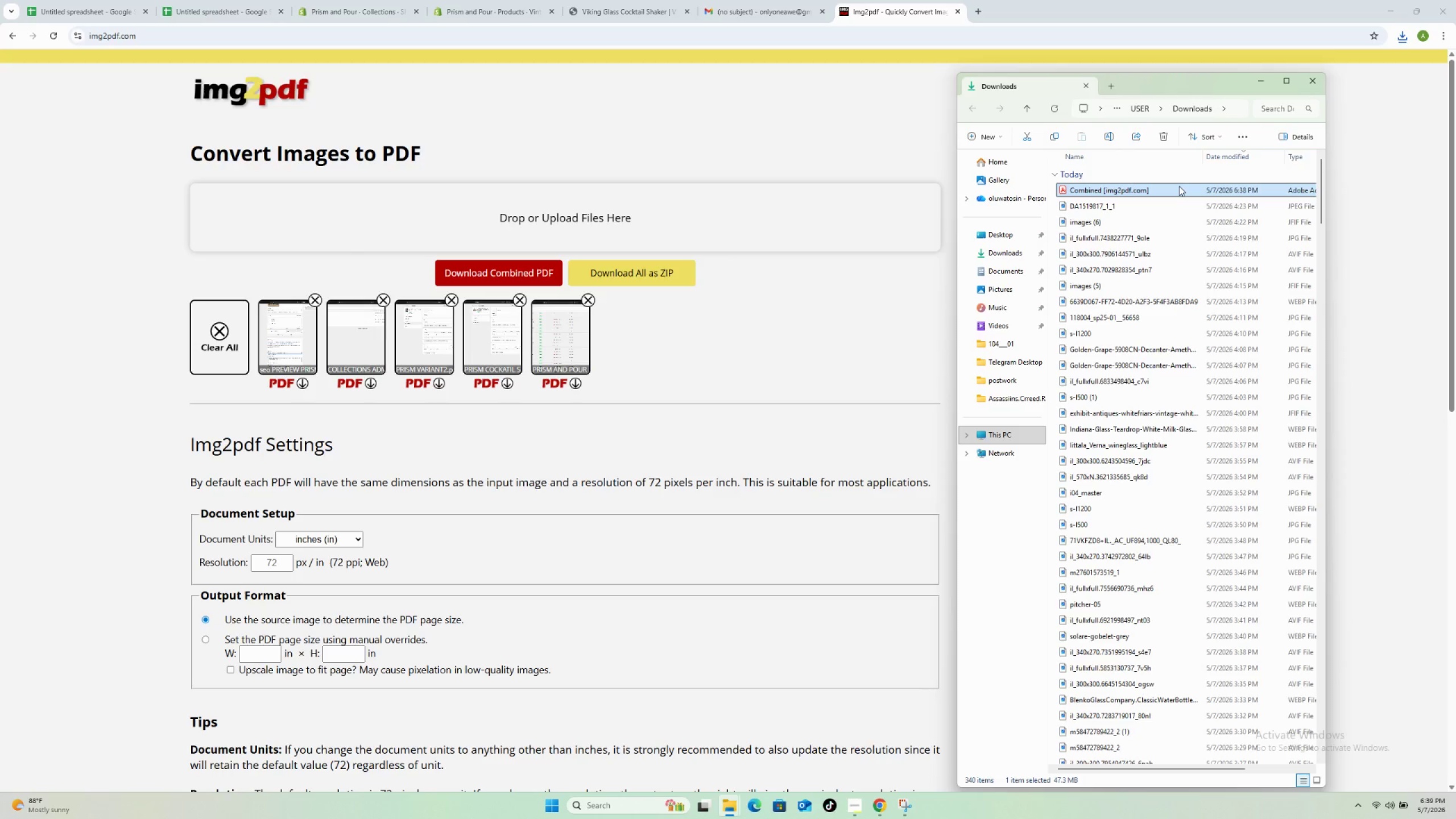 
key(F2)
 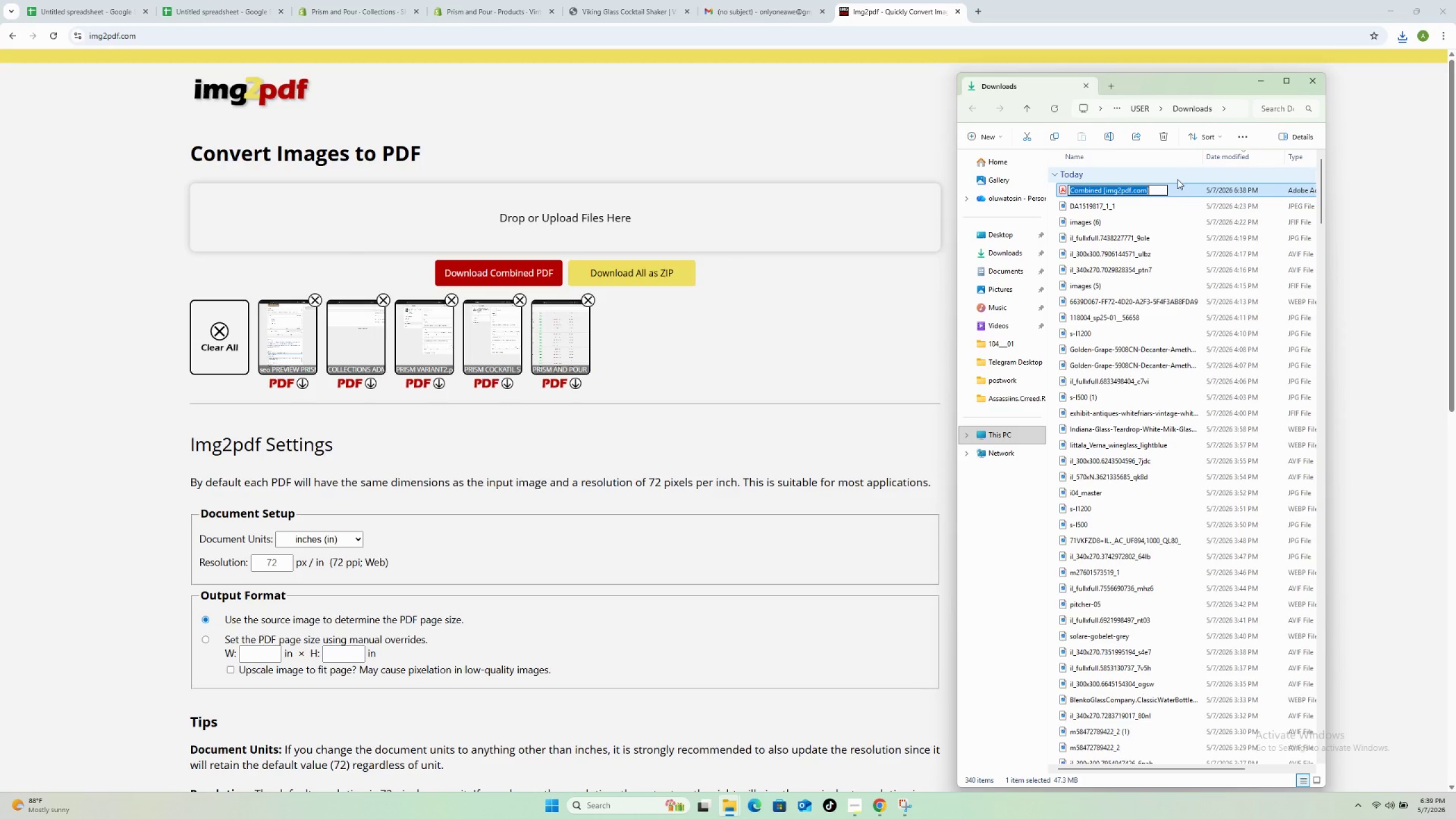 
type(PRISM POR)
key(Backspace)
type(UR DOCUMENTATION)
 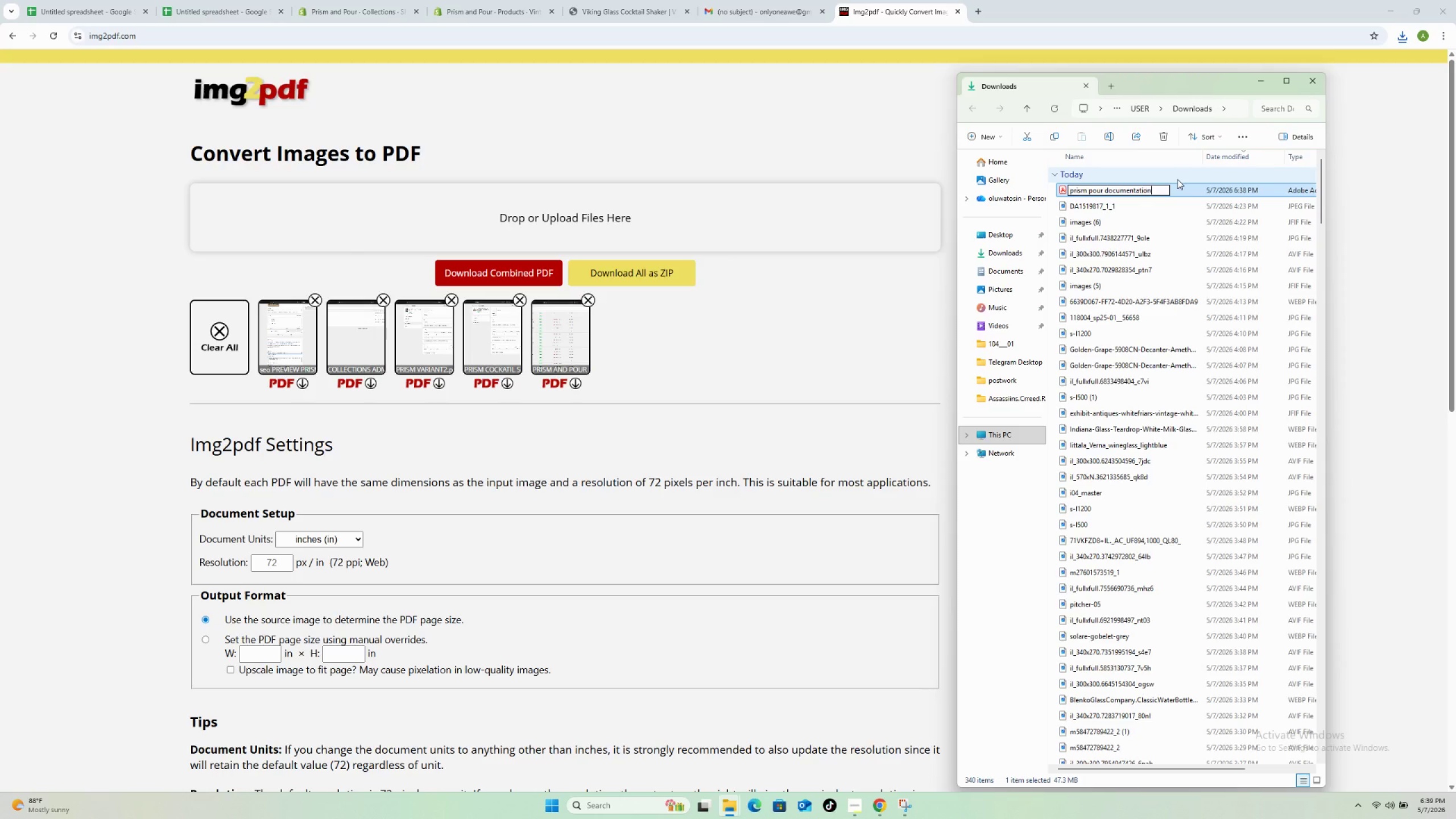 
key(Enter)
 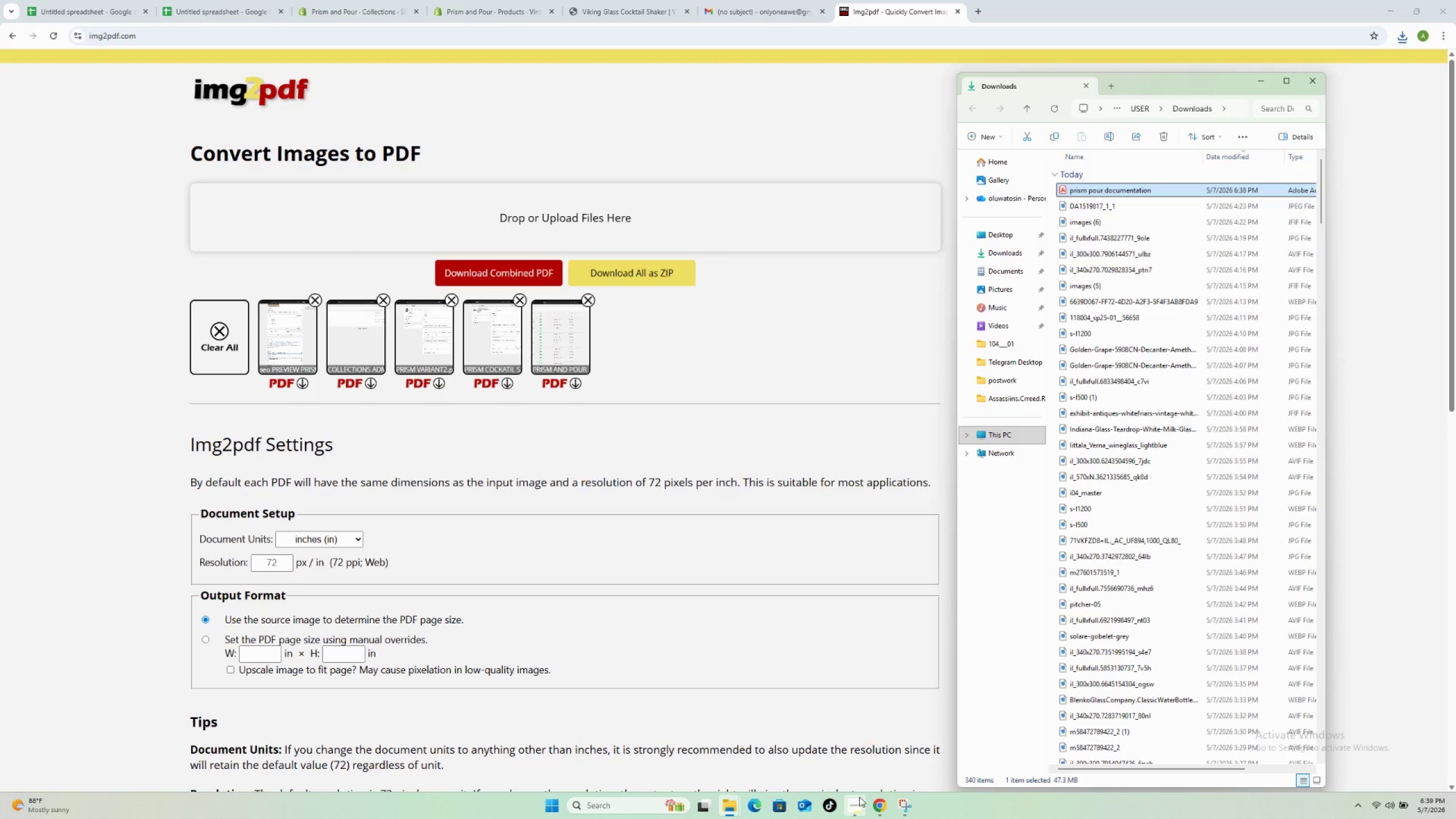 
left_click([859, 797])